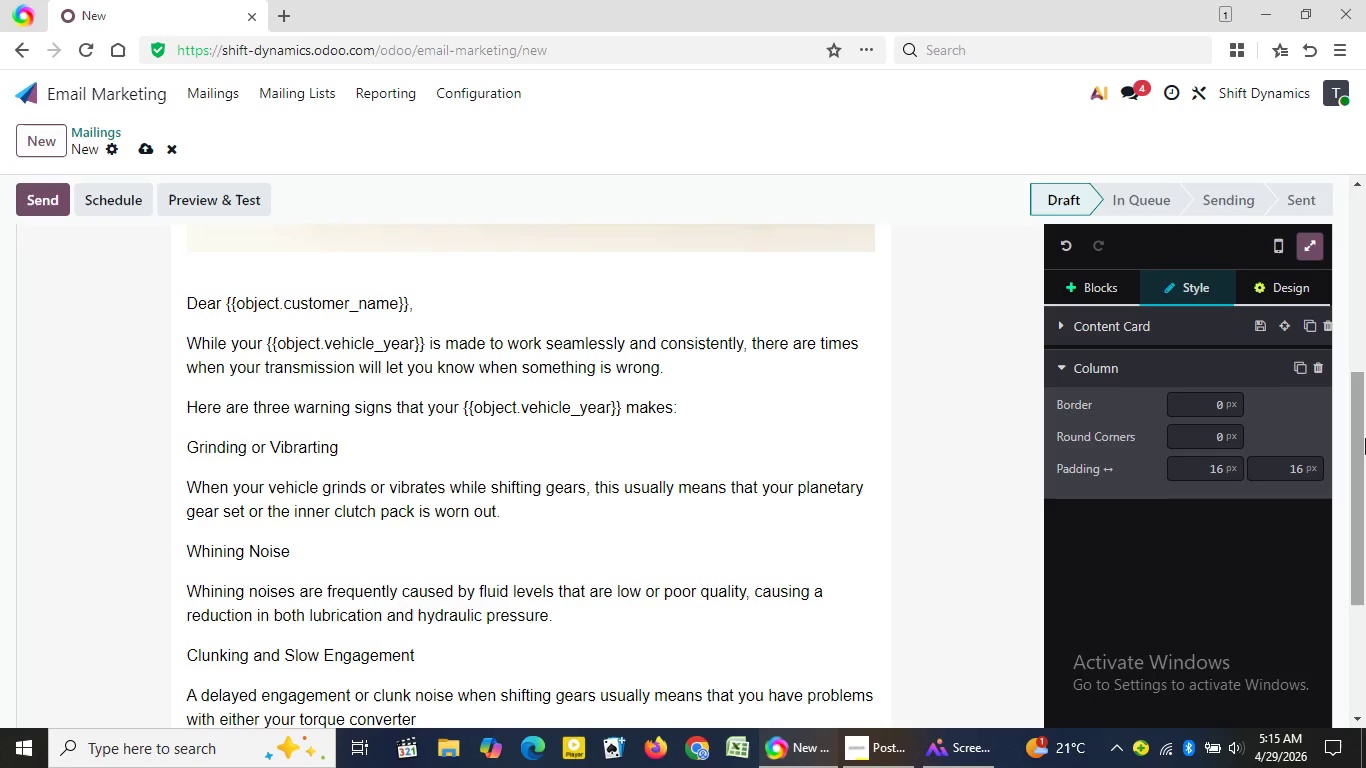 
wait(17.8)
 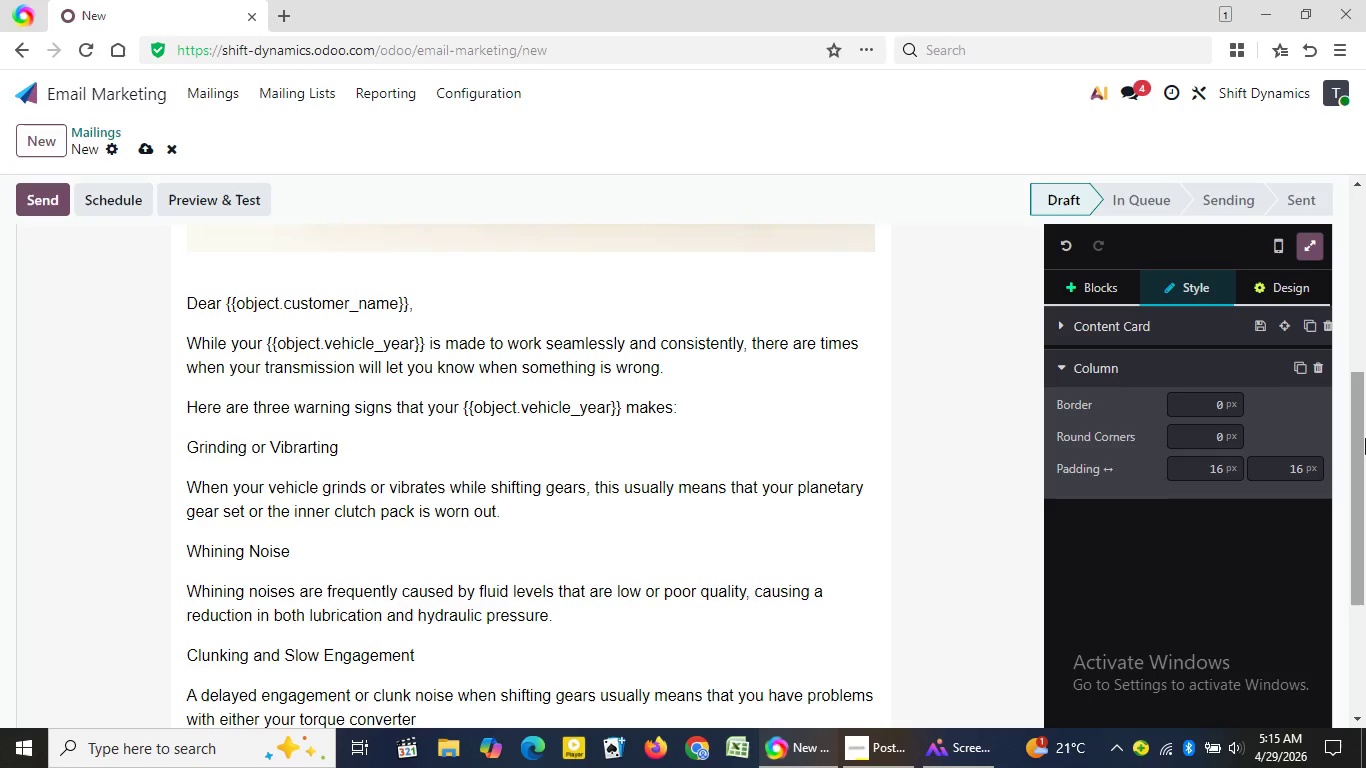 
type( or the valve body.)
 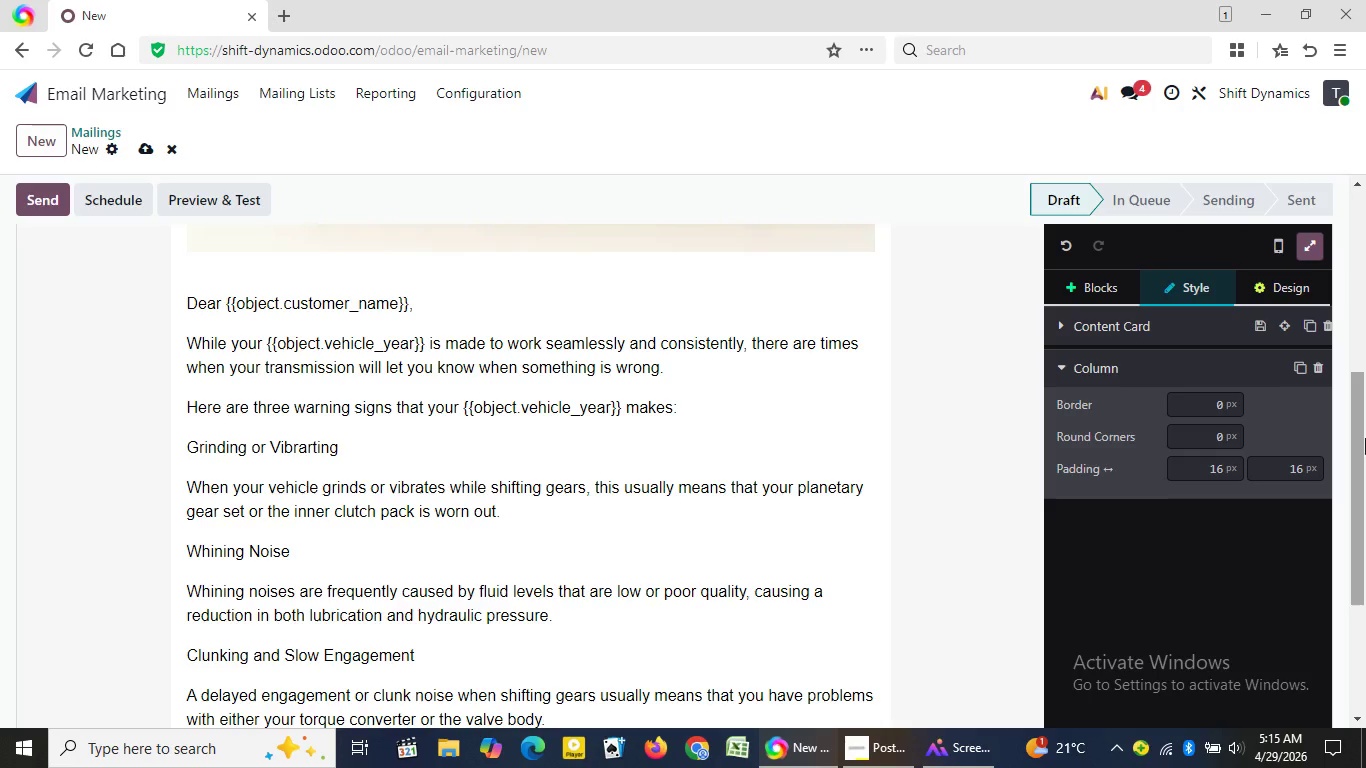 
wait(8.28)
 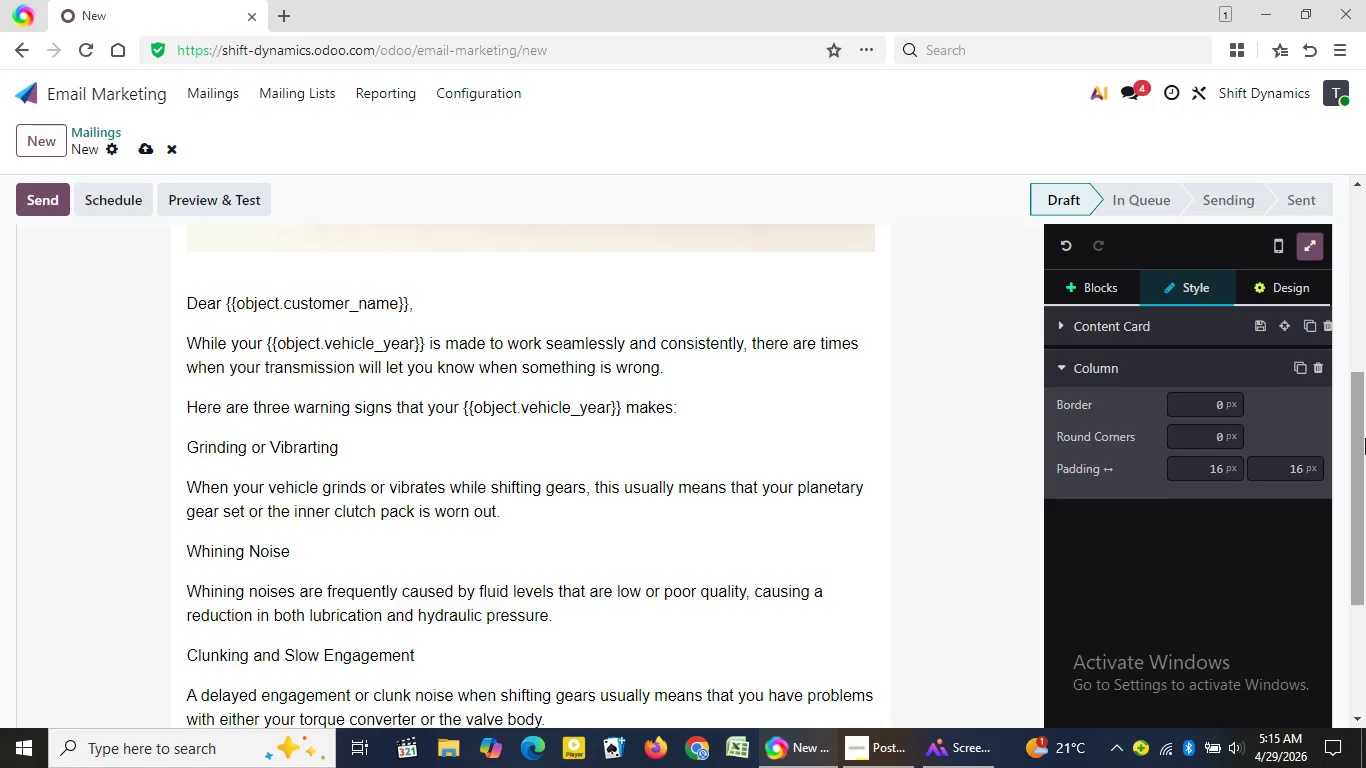 
left_click_drag(start_coordinate=[1362, 392], to_coordinate=[1365, 463])
 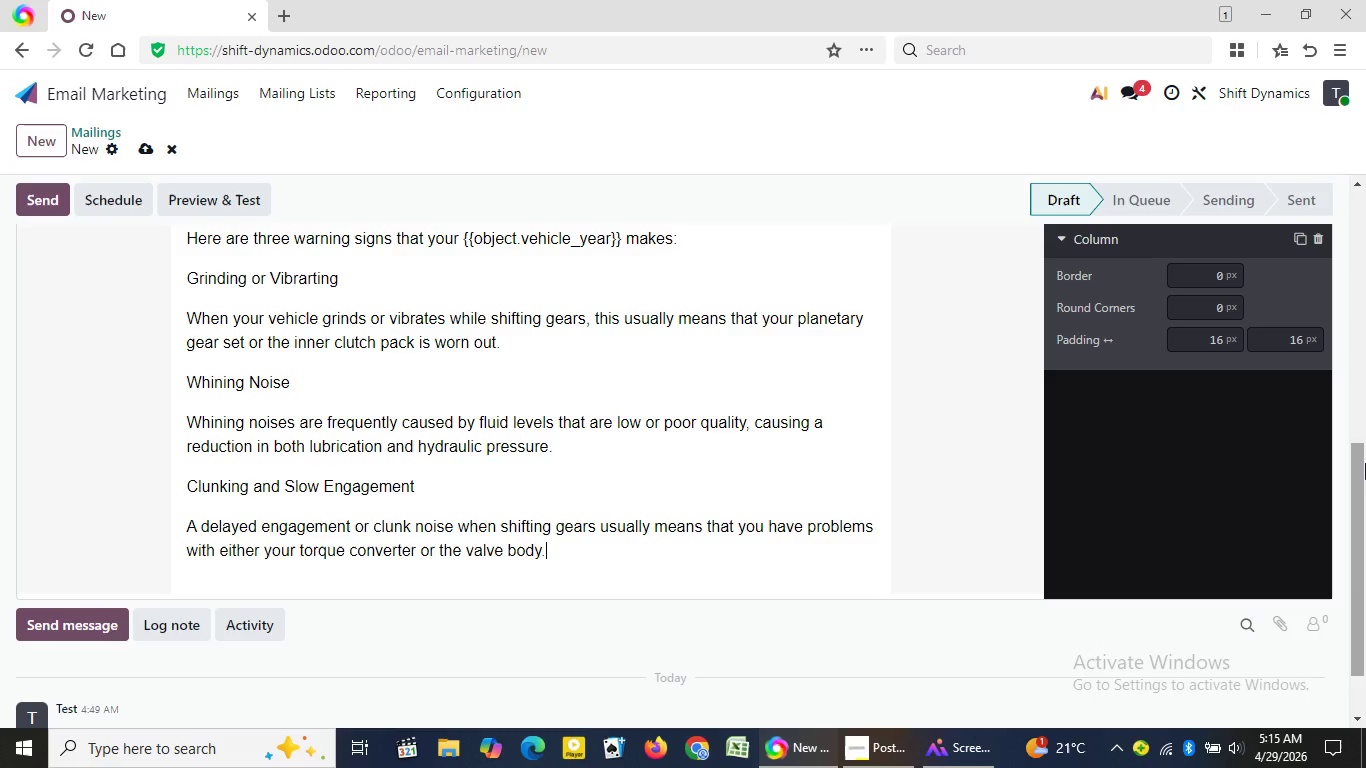 
wait(11.41)
 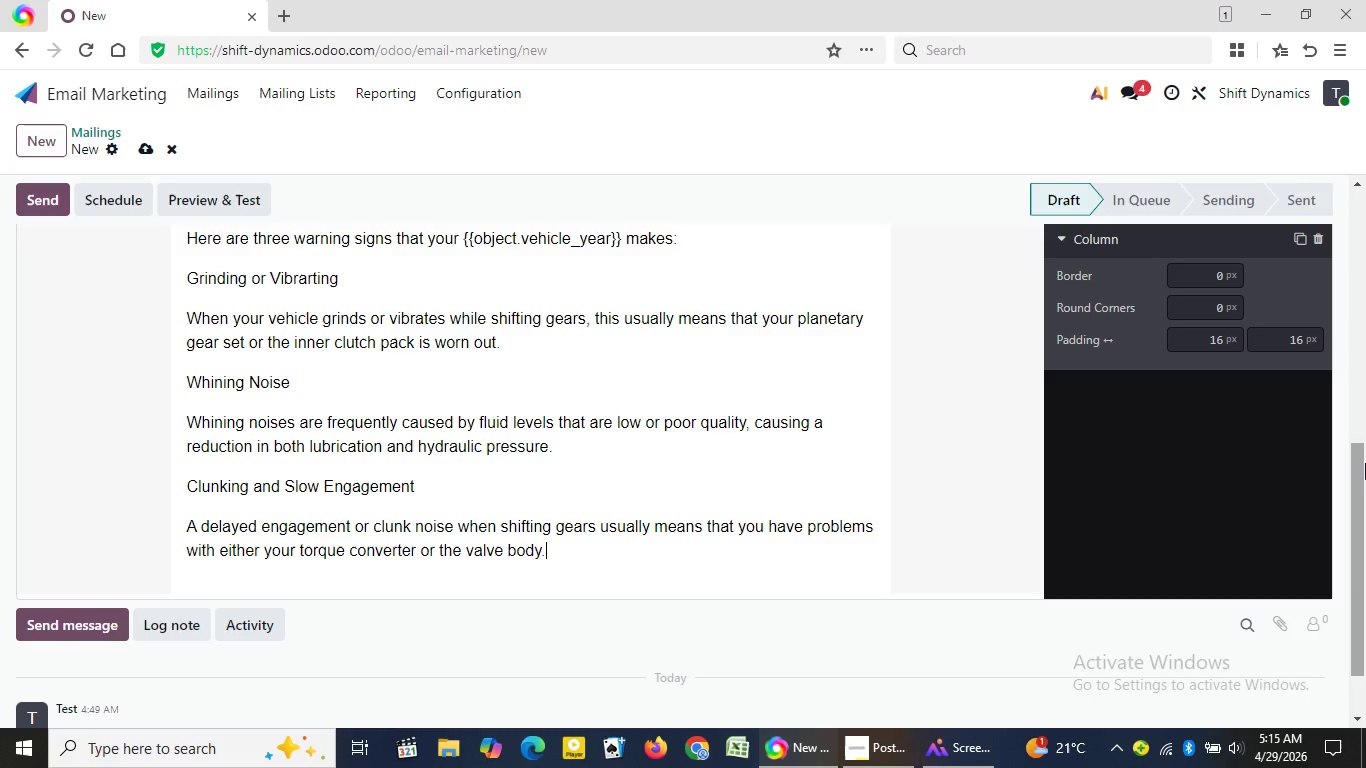 
key(Enter)
 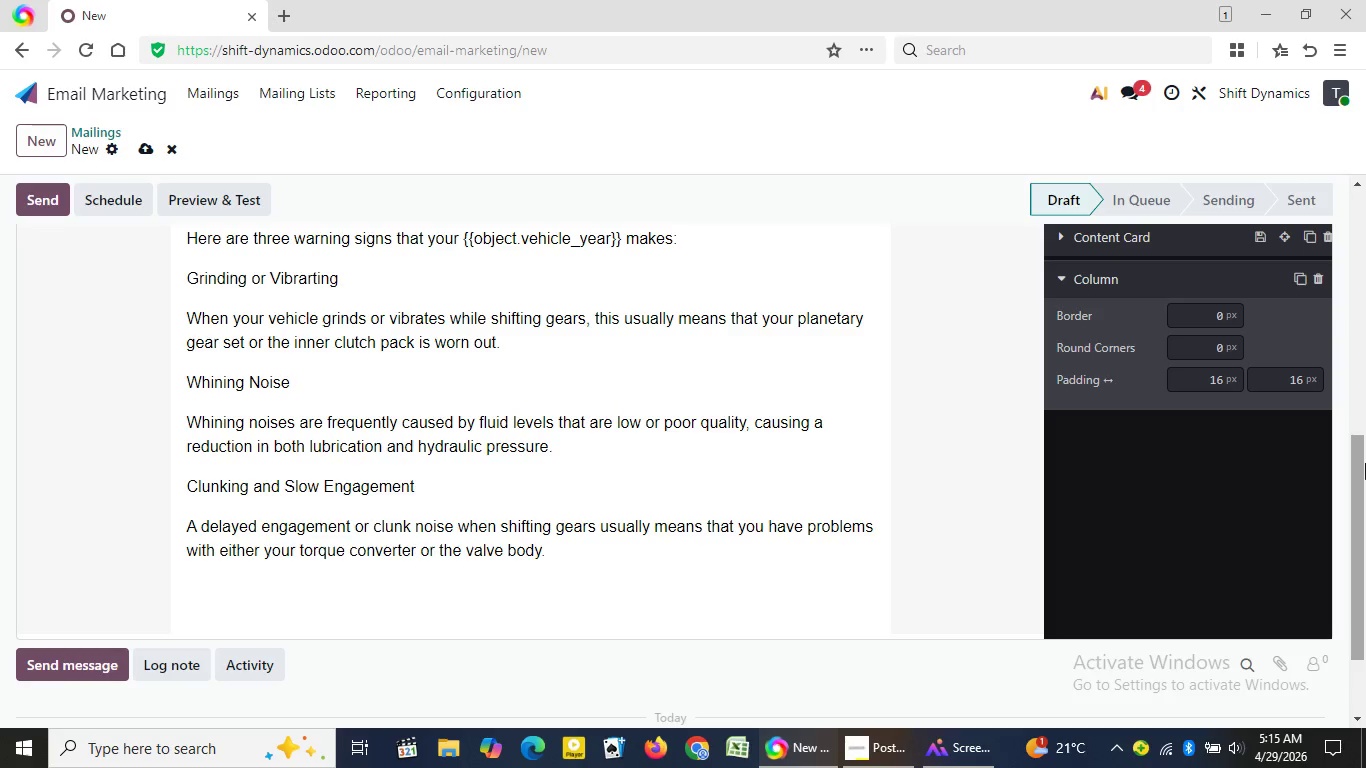 
type(Over time )
key(Backspace)
type(, these signs will only become more pronounced)
 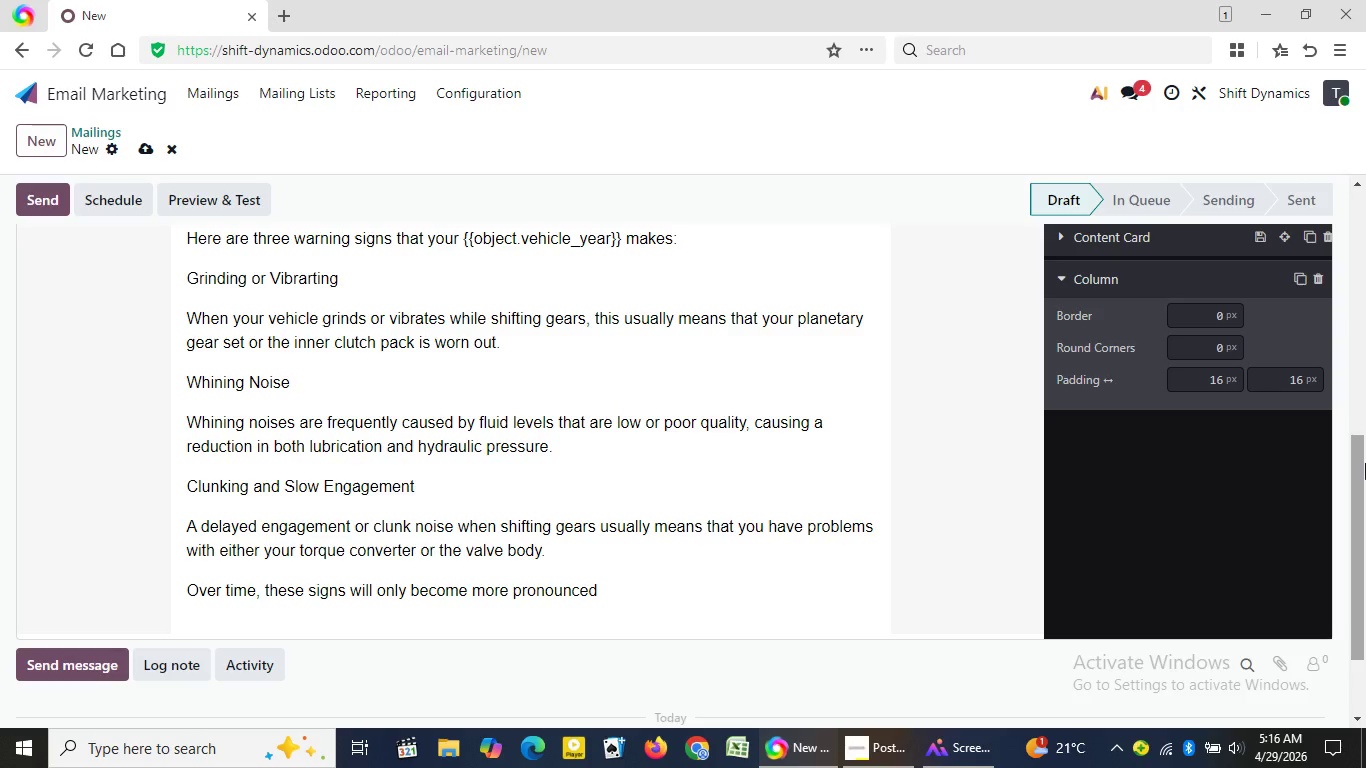 
wait(11.36)
 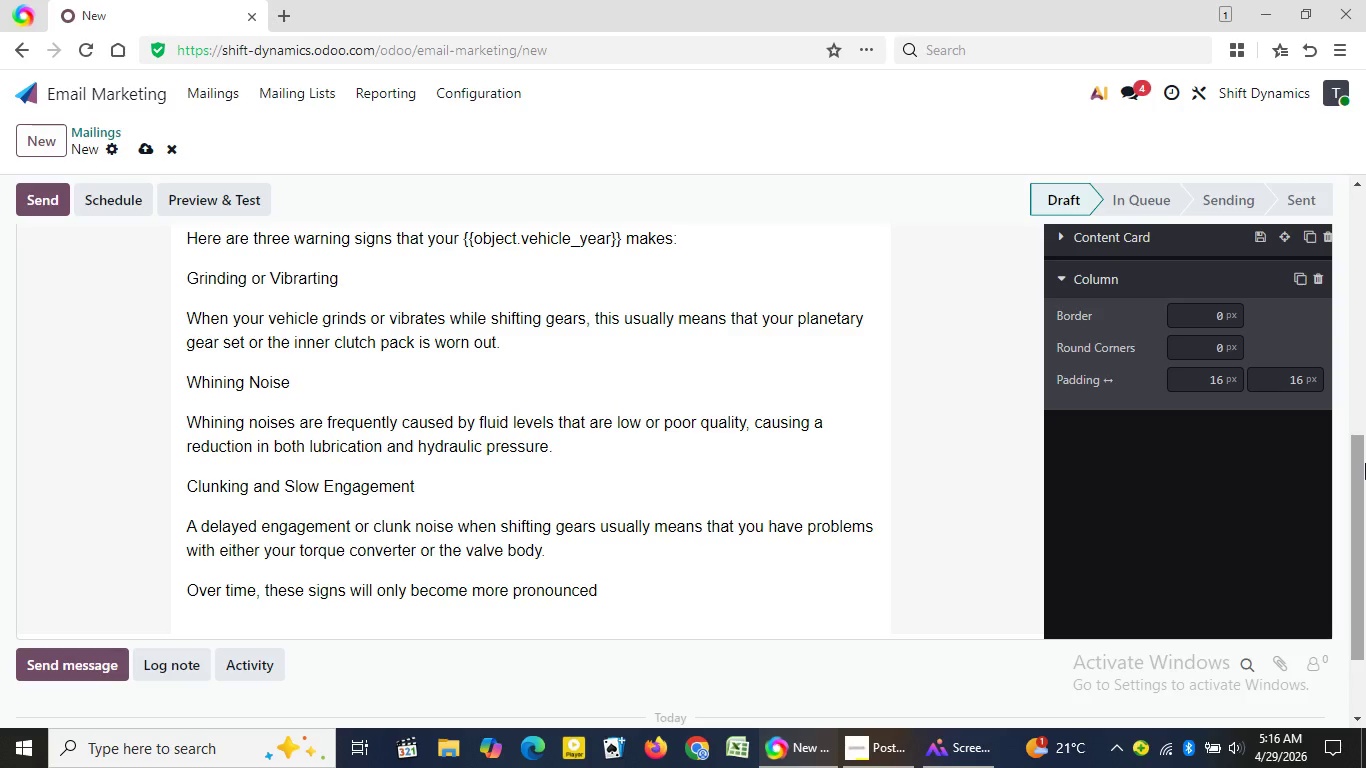 
type( as the fluid in your transmission com)
key(Backspace)
type(ntinues )
 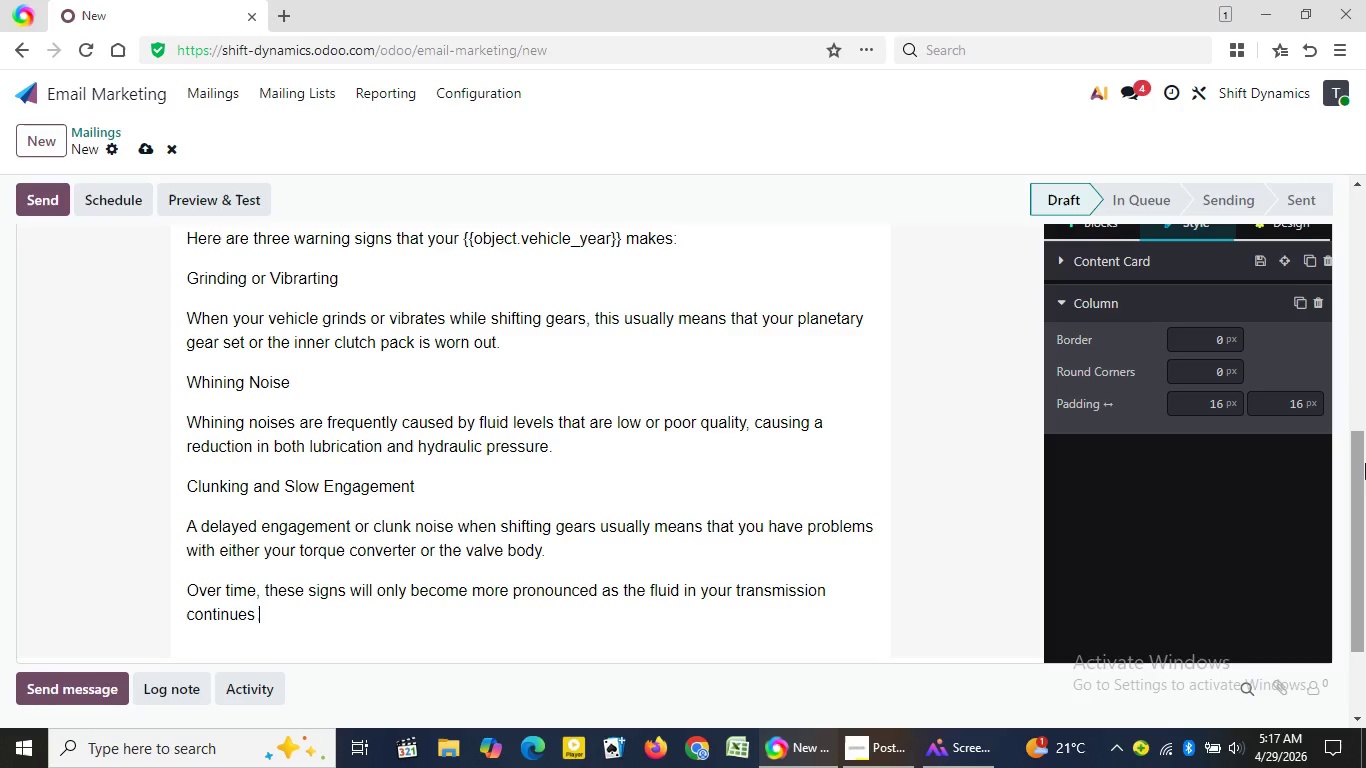 
type(to deteriorate and put under)
key(Backspace)
key(Backspace)
type(ue )
 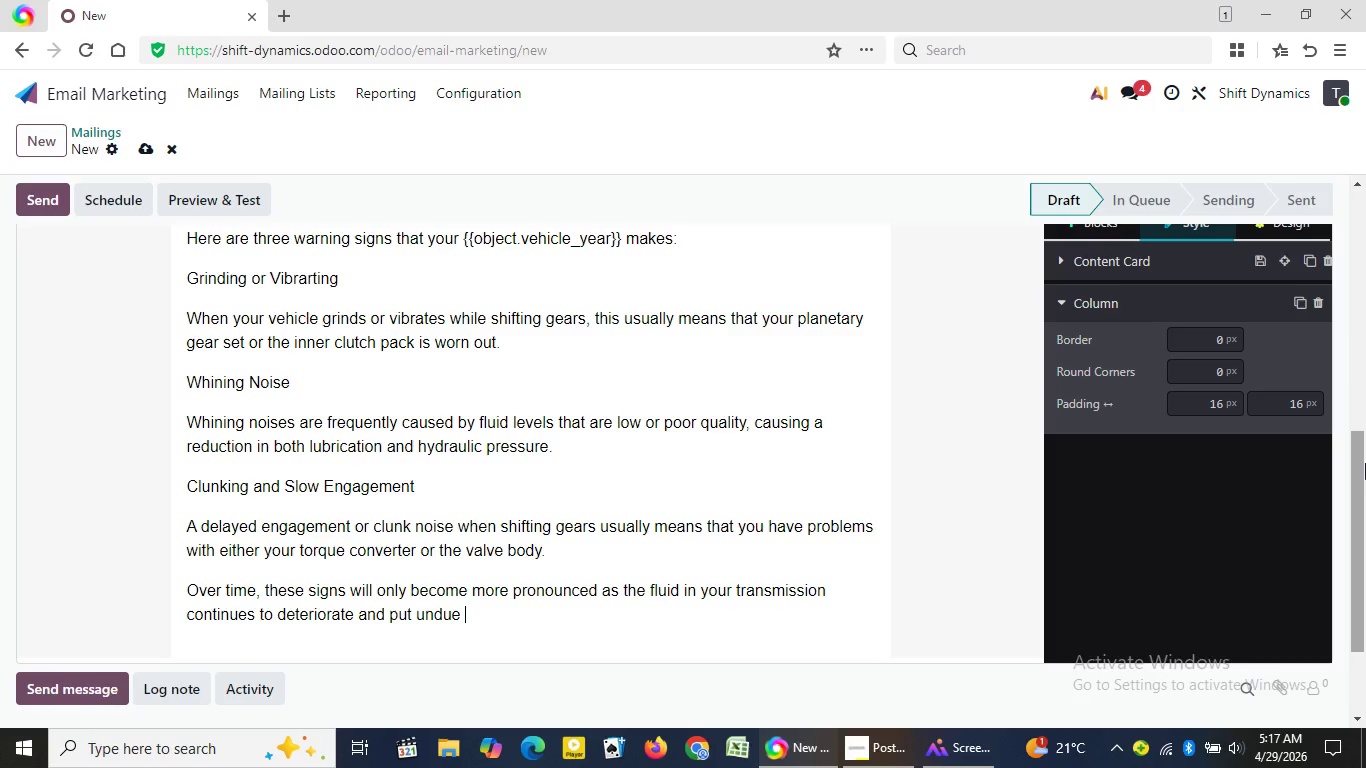 
wait(32.17)
 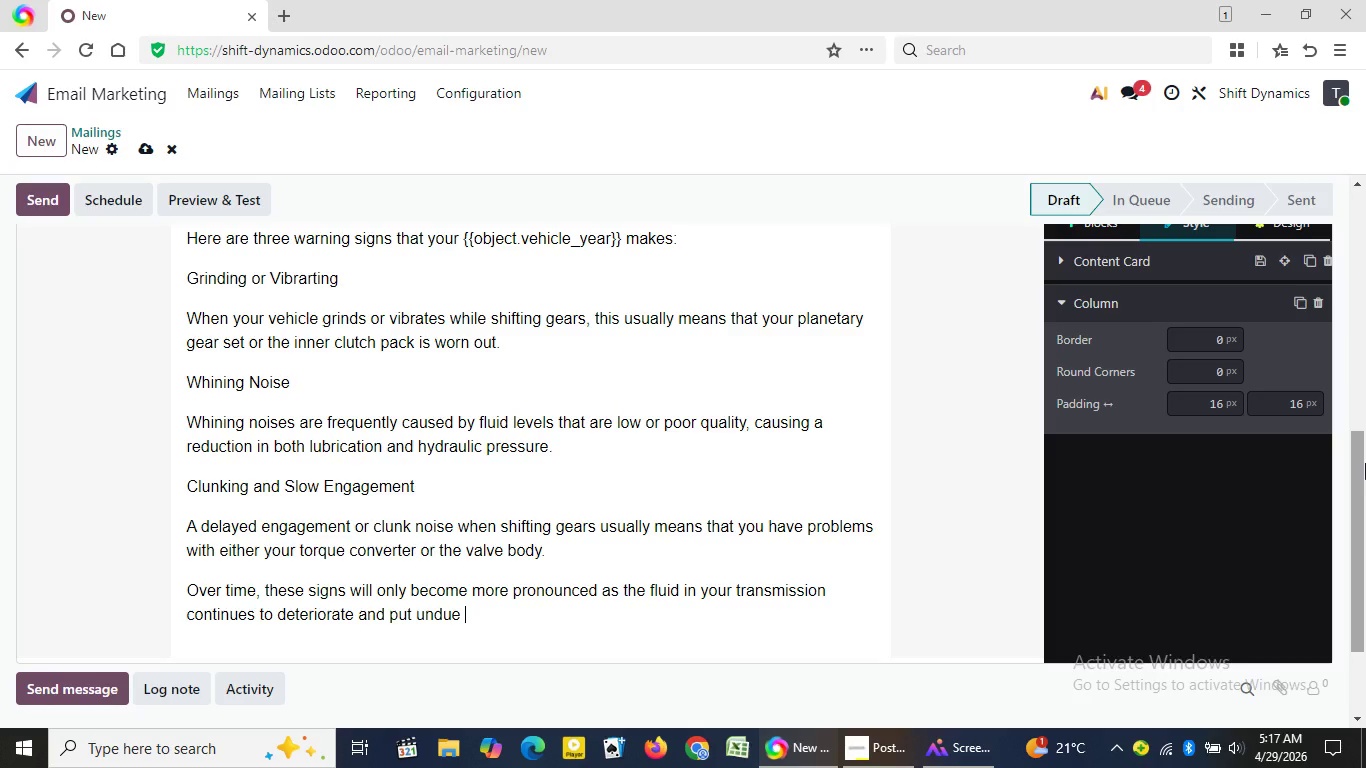 
type(stress on moving parts.)
 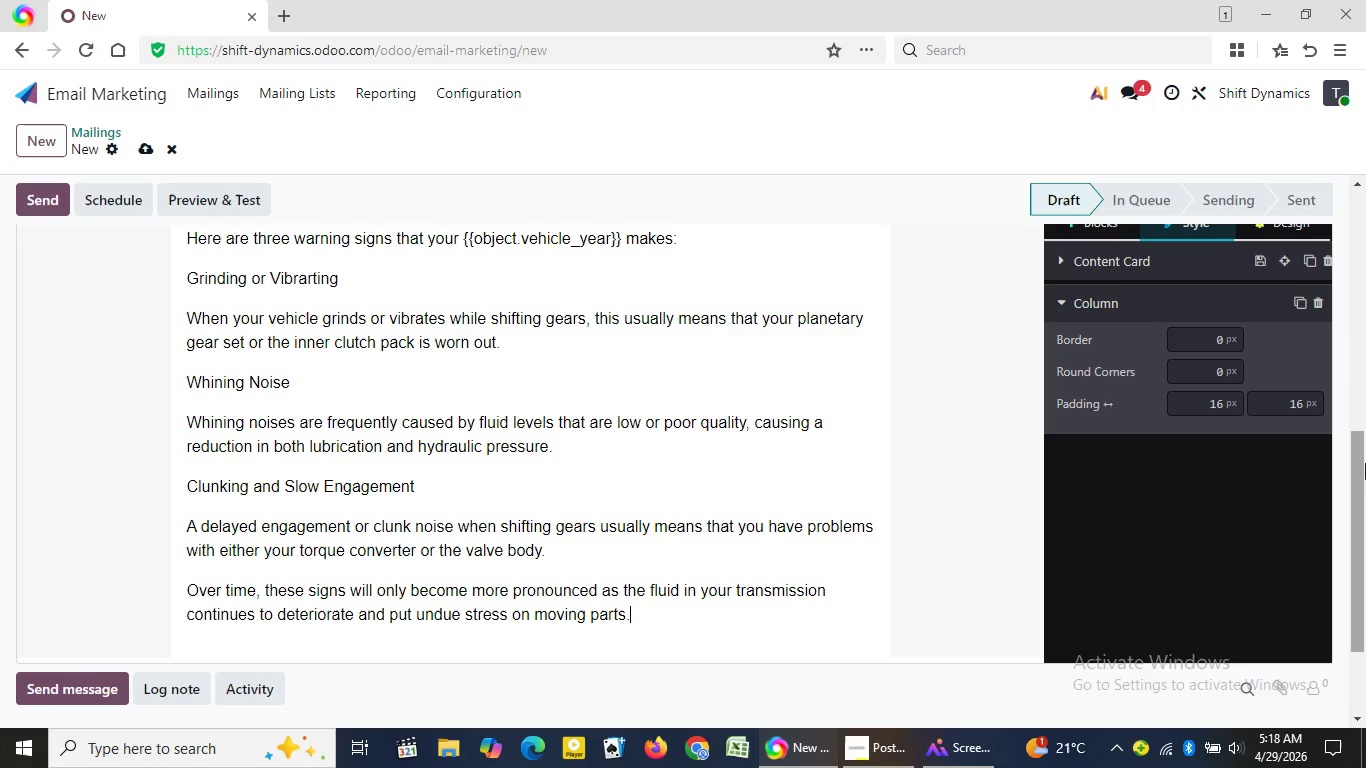 
wait(35.53)
 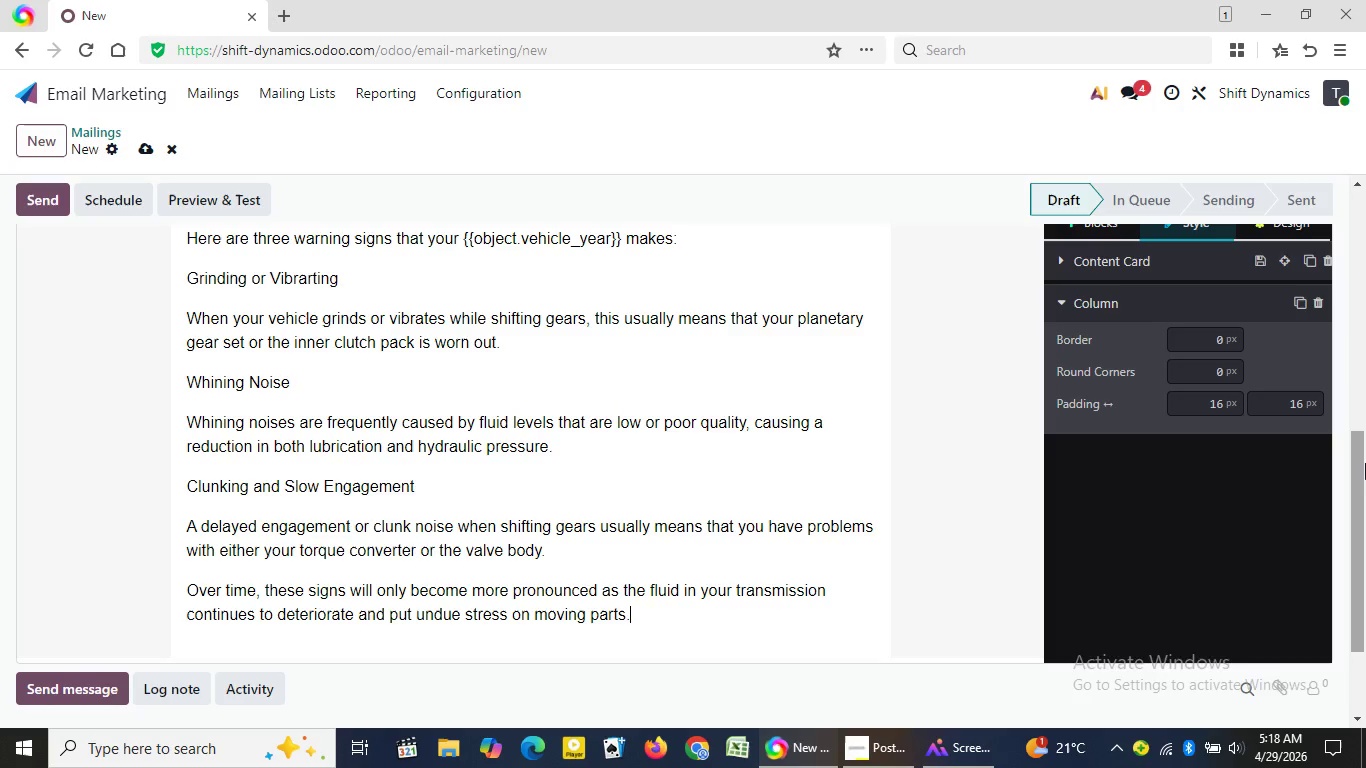 
left_click([135, 154])
 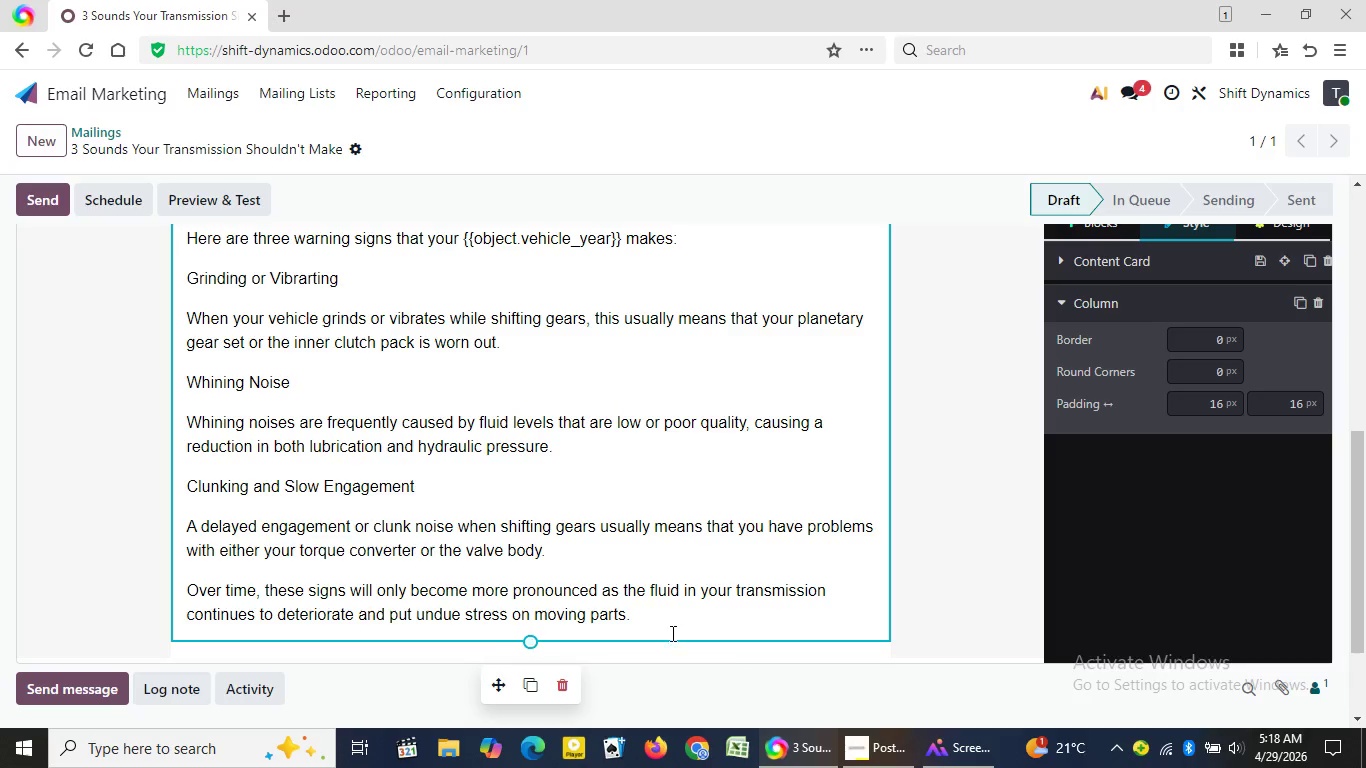 
wait(7.33)
 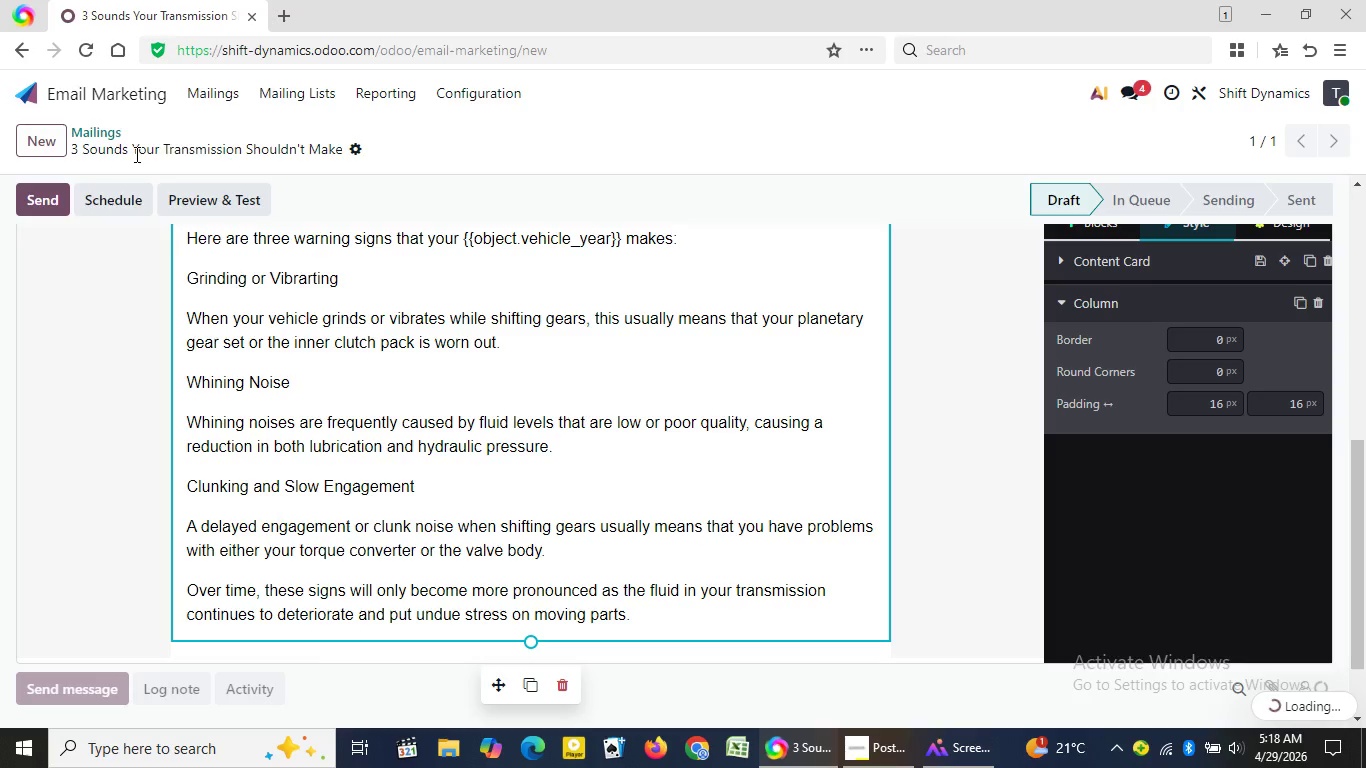 
left_click([660, 629])
 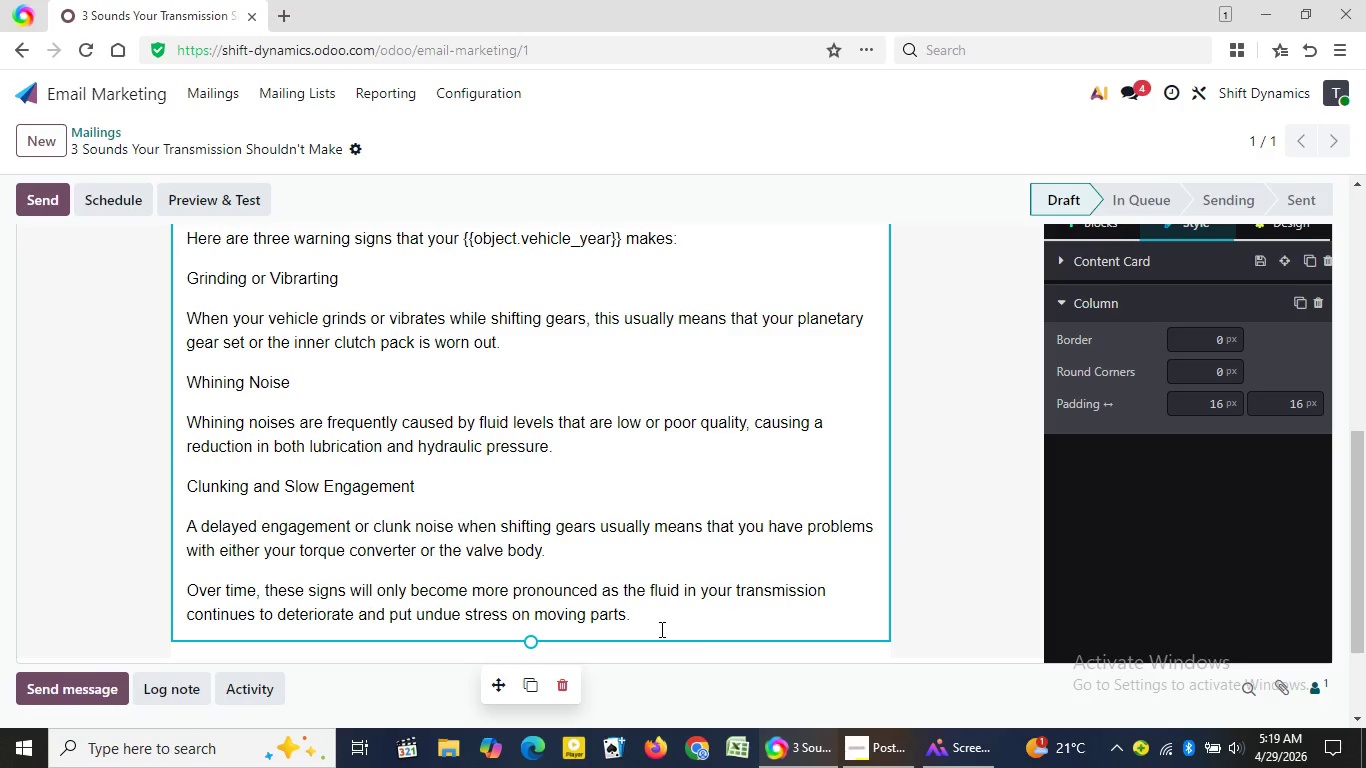 
wait(42.17)
 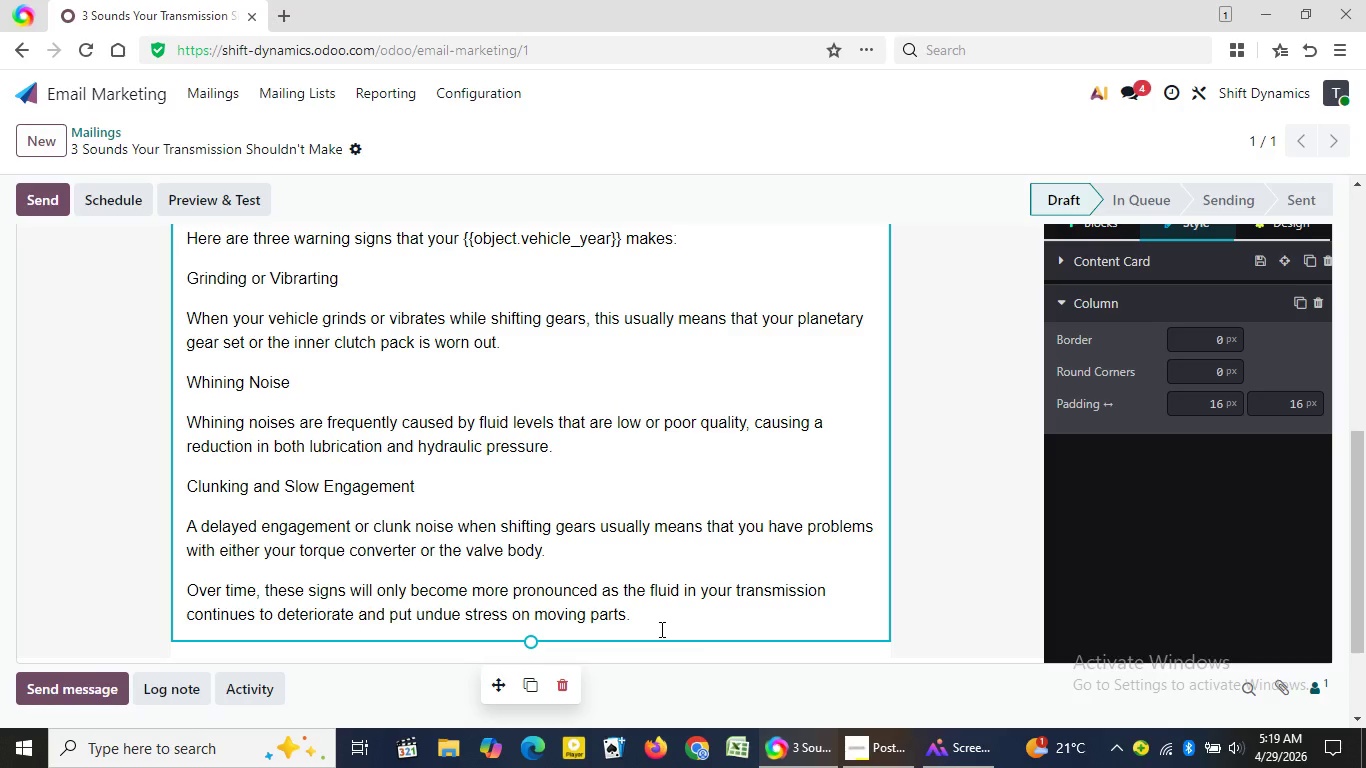 
key(Enter)
 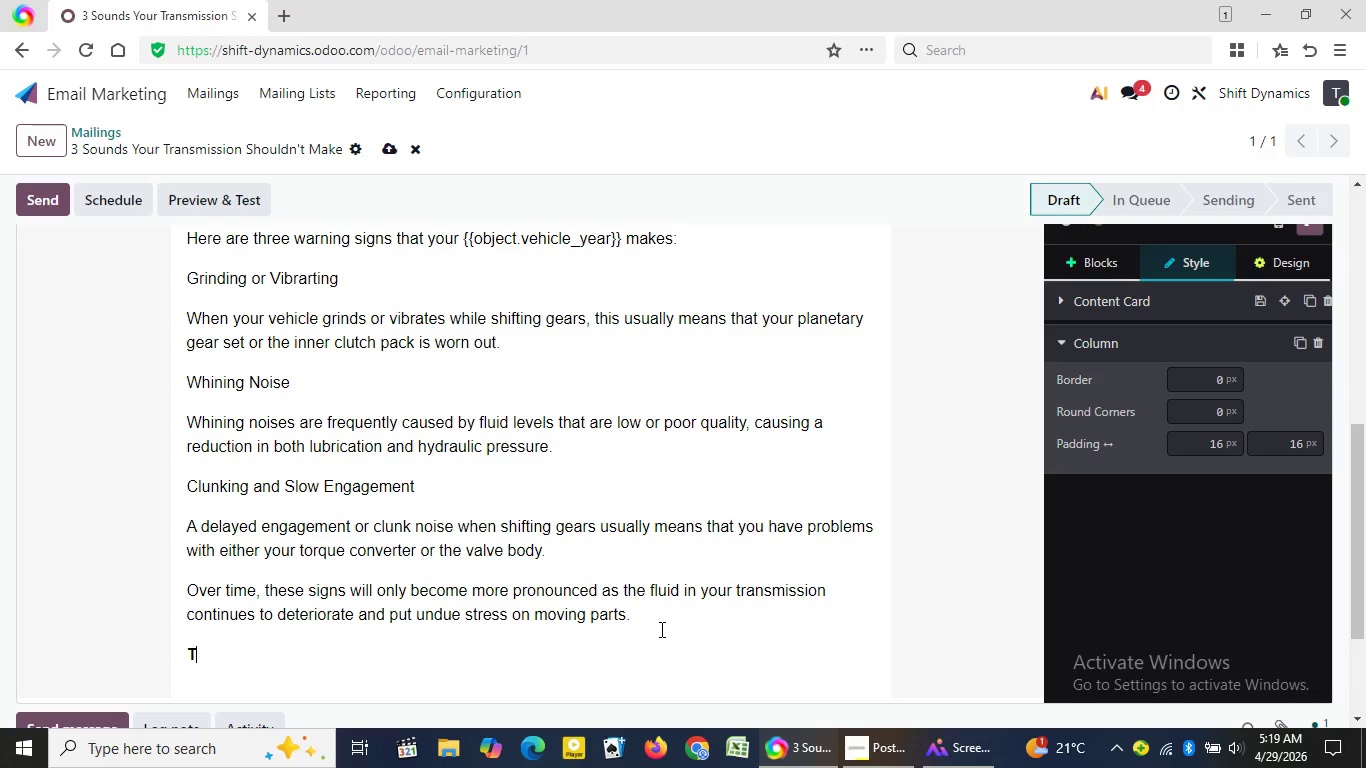 
key(Shift+ShiftLeft)
 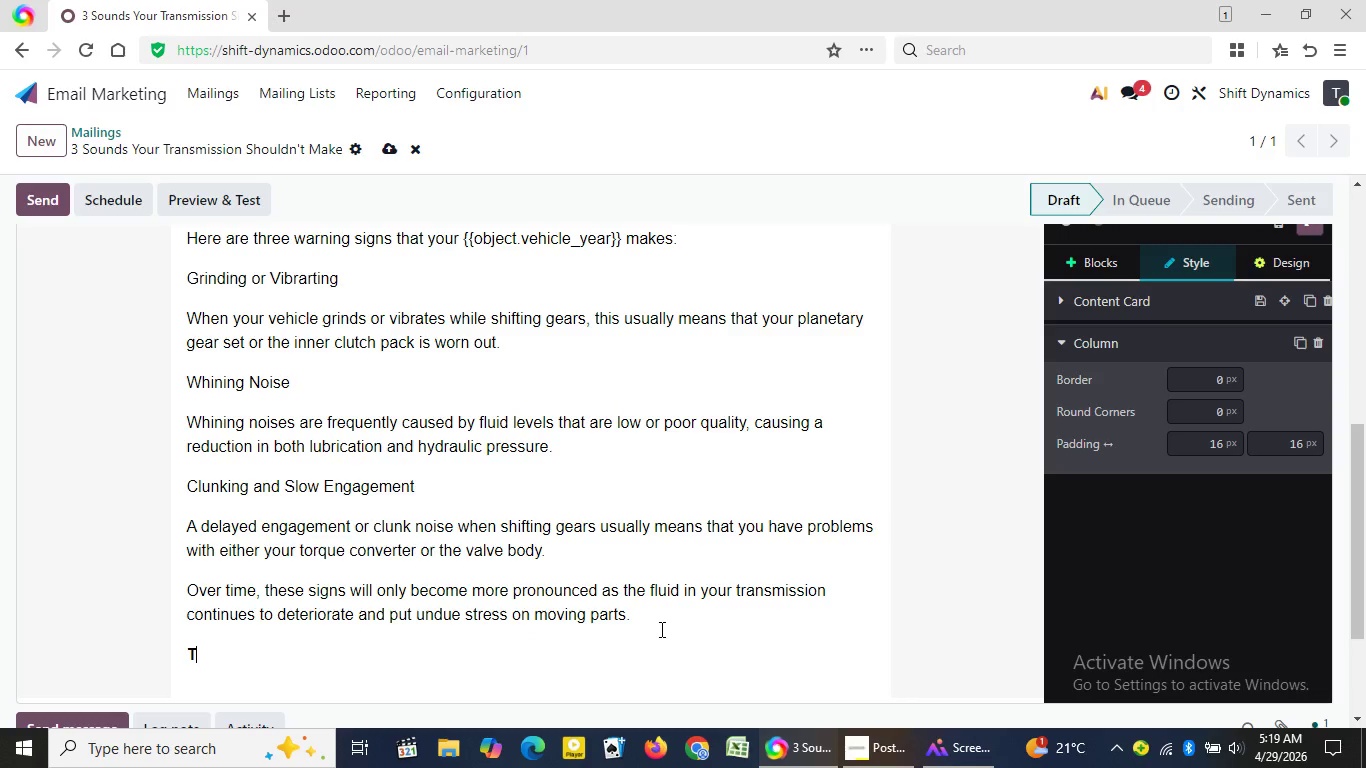 
key(Shift+T)
 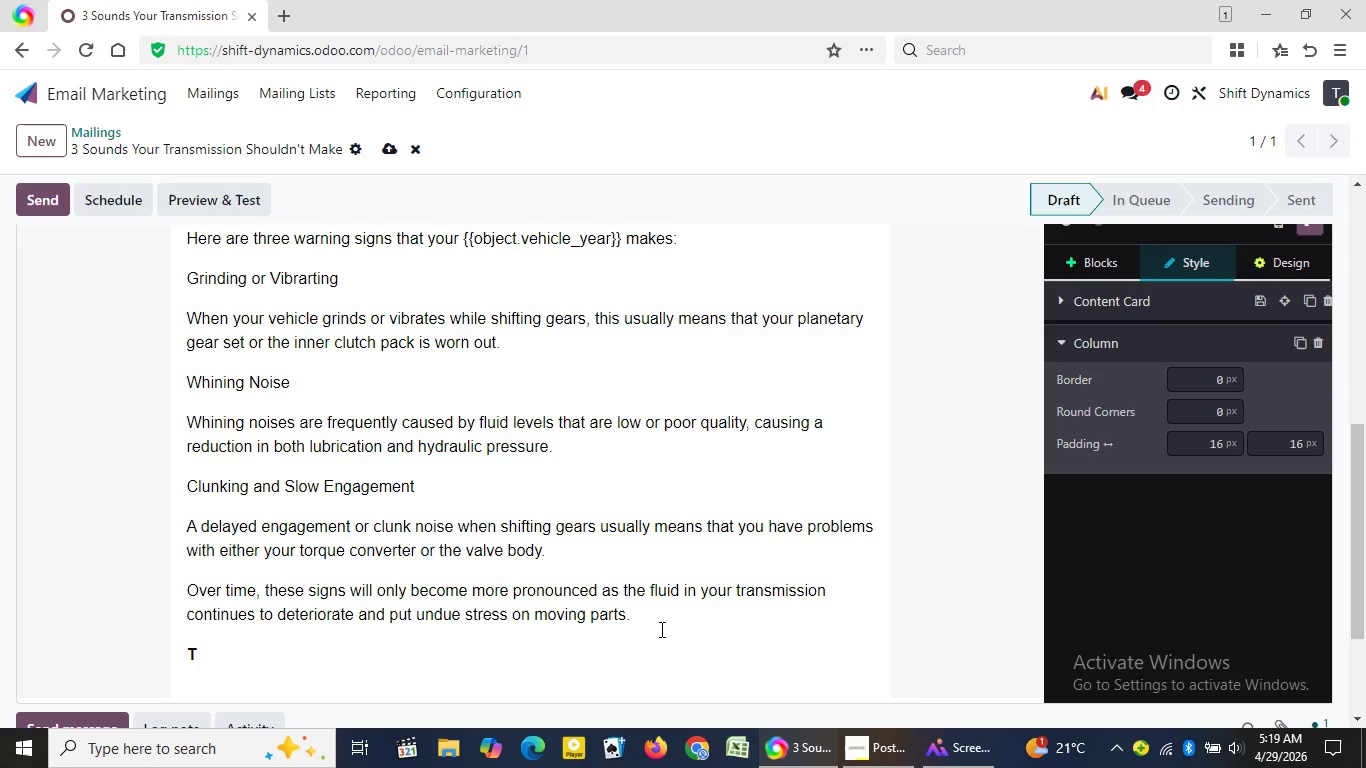 
key(Backspace)
 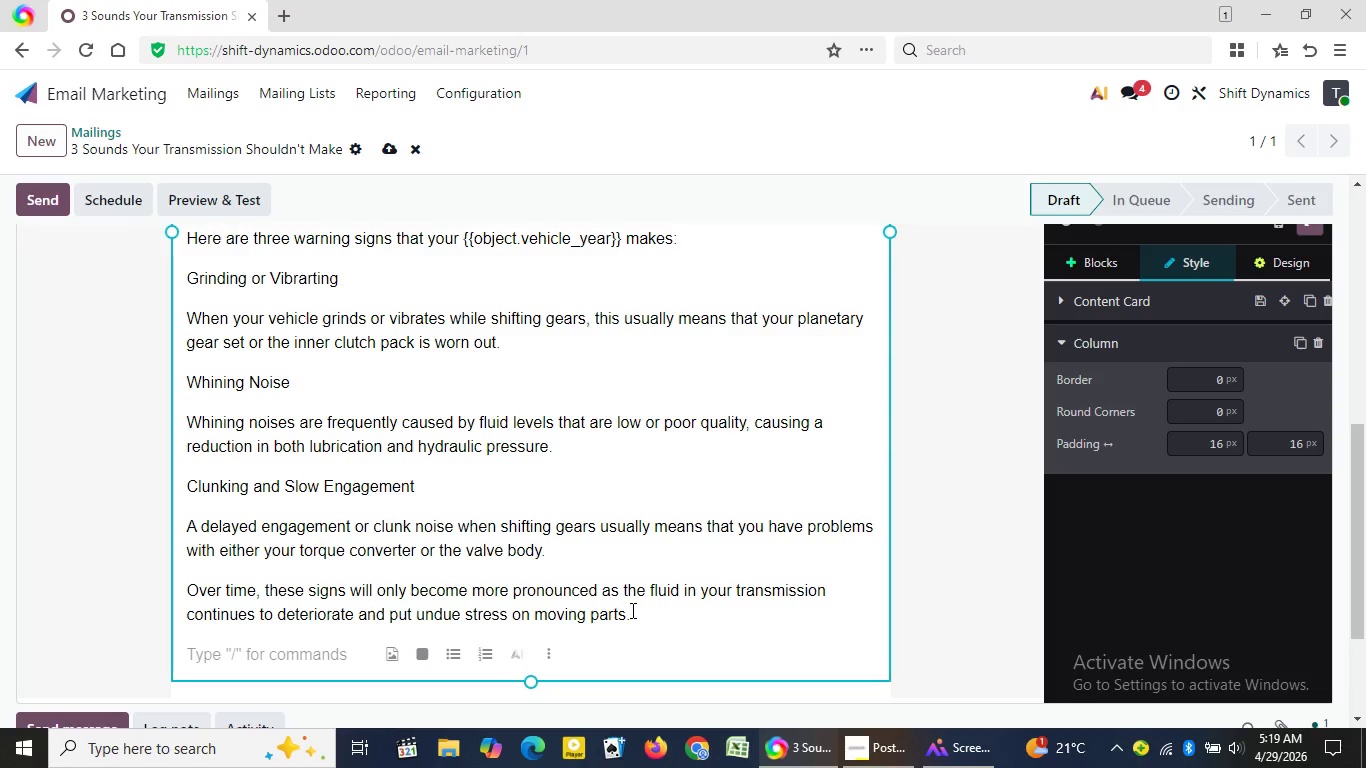 
left_click([630, 610])
 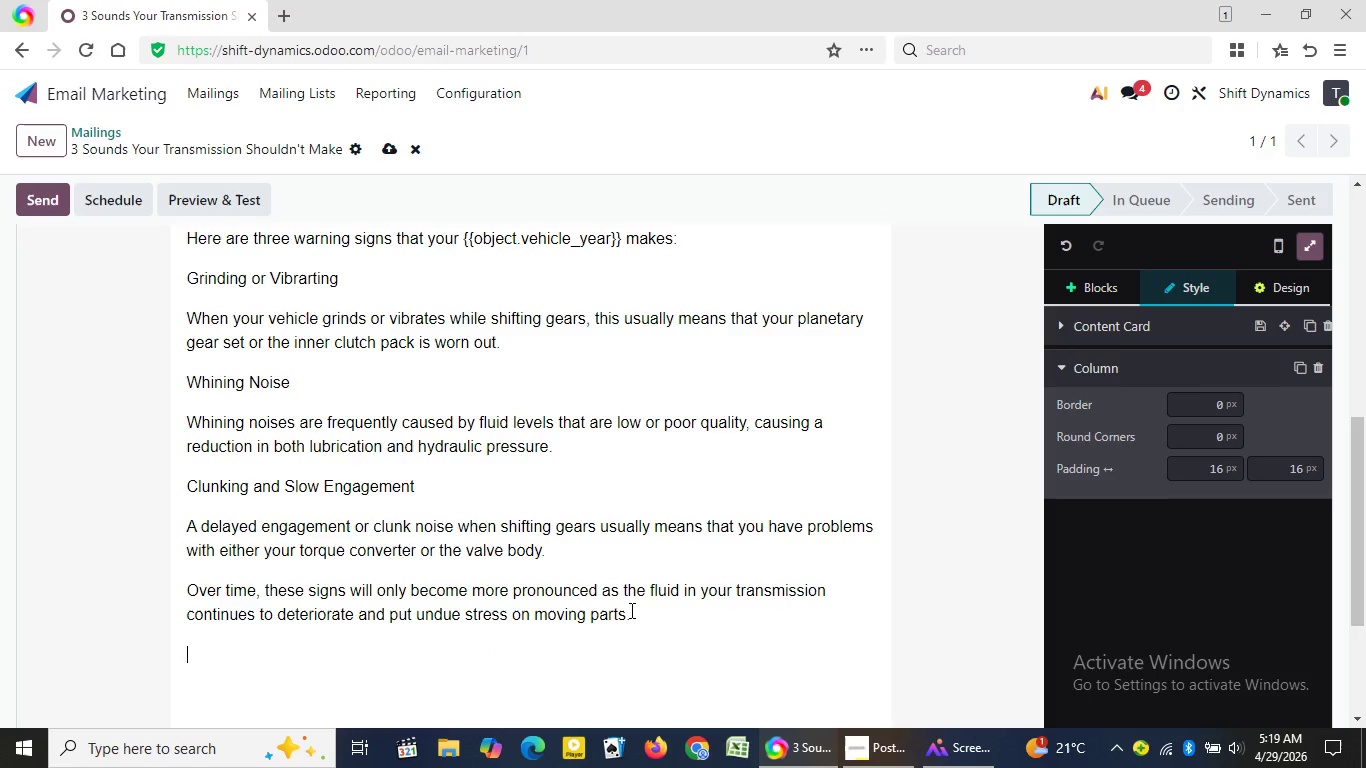 
key(Enter)
 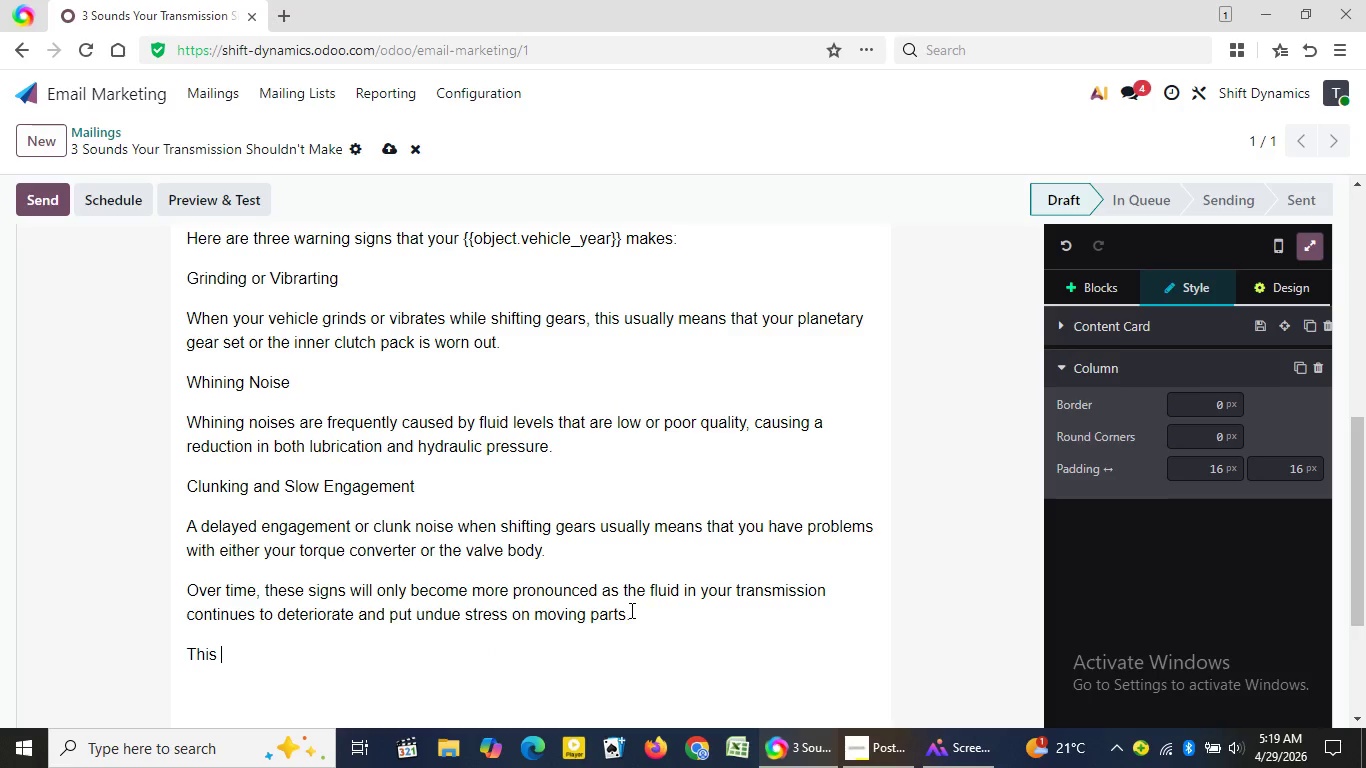 
type(This is )
 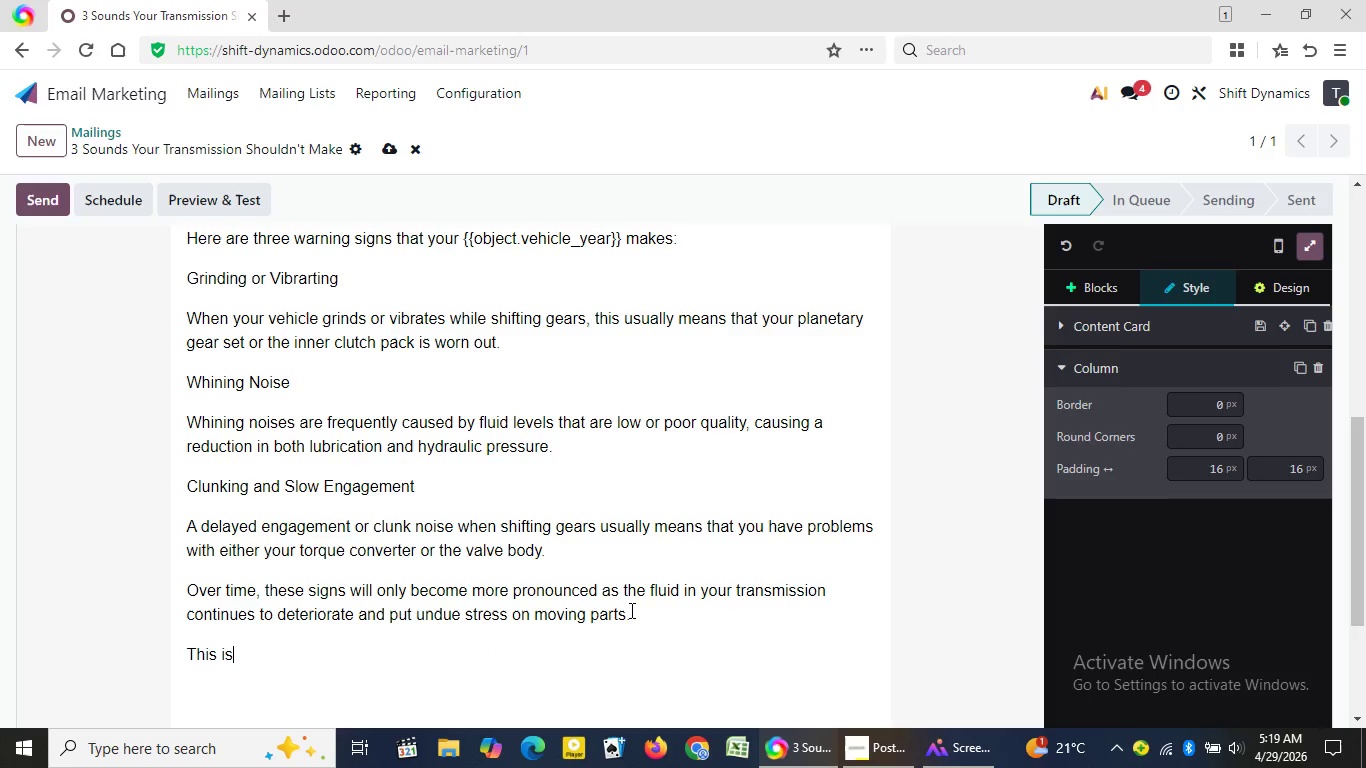 
key(Control+H)
 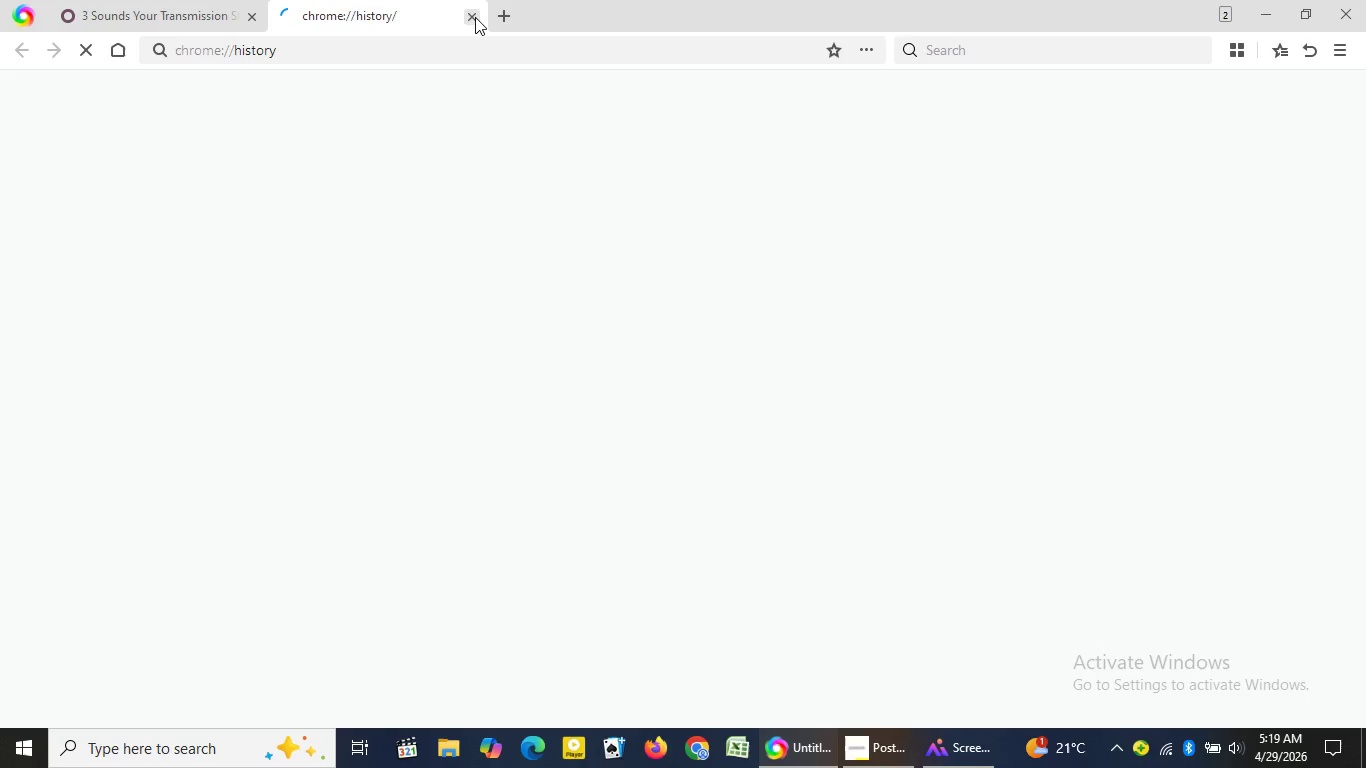 
left_click([475, 17])
 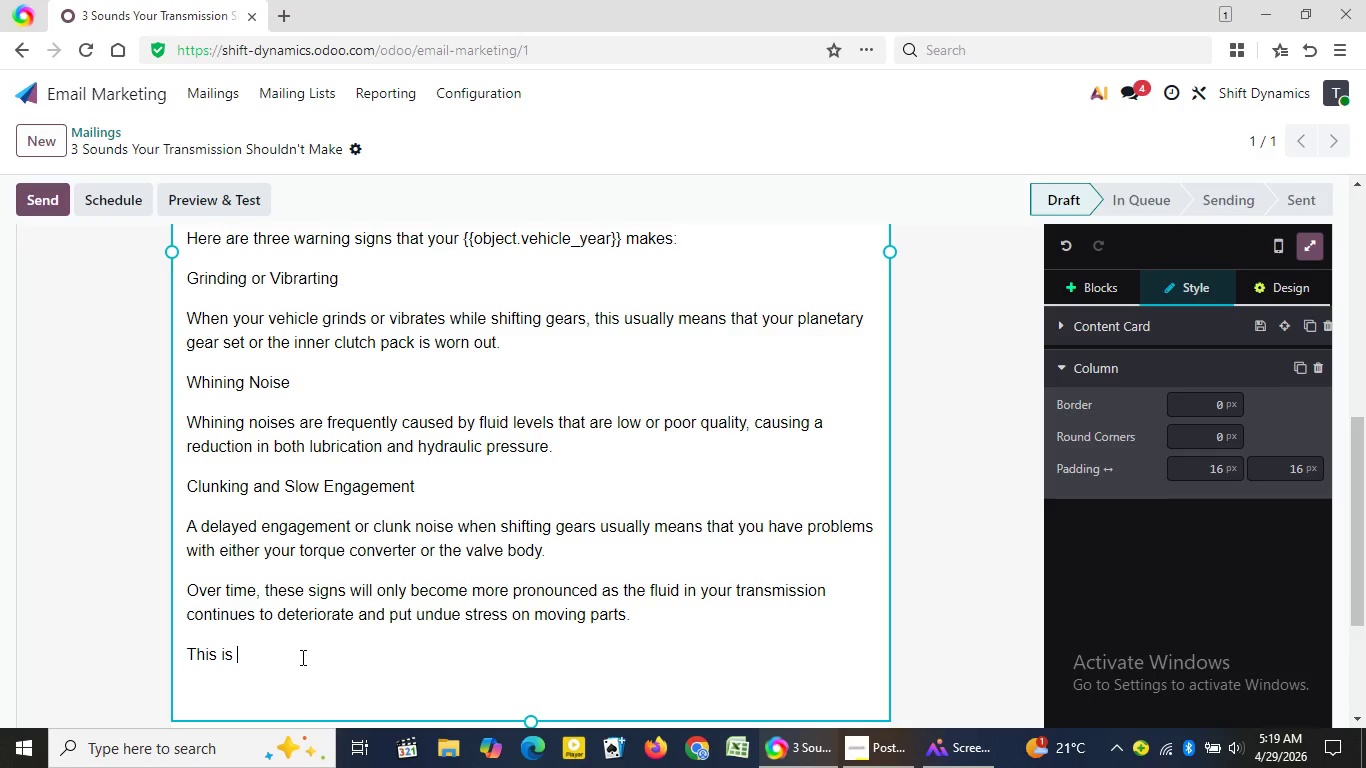 
type(wh)
 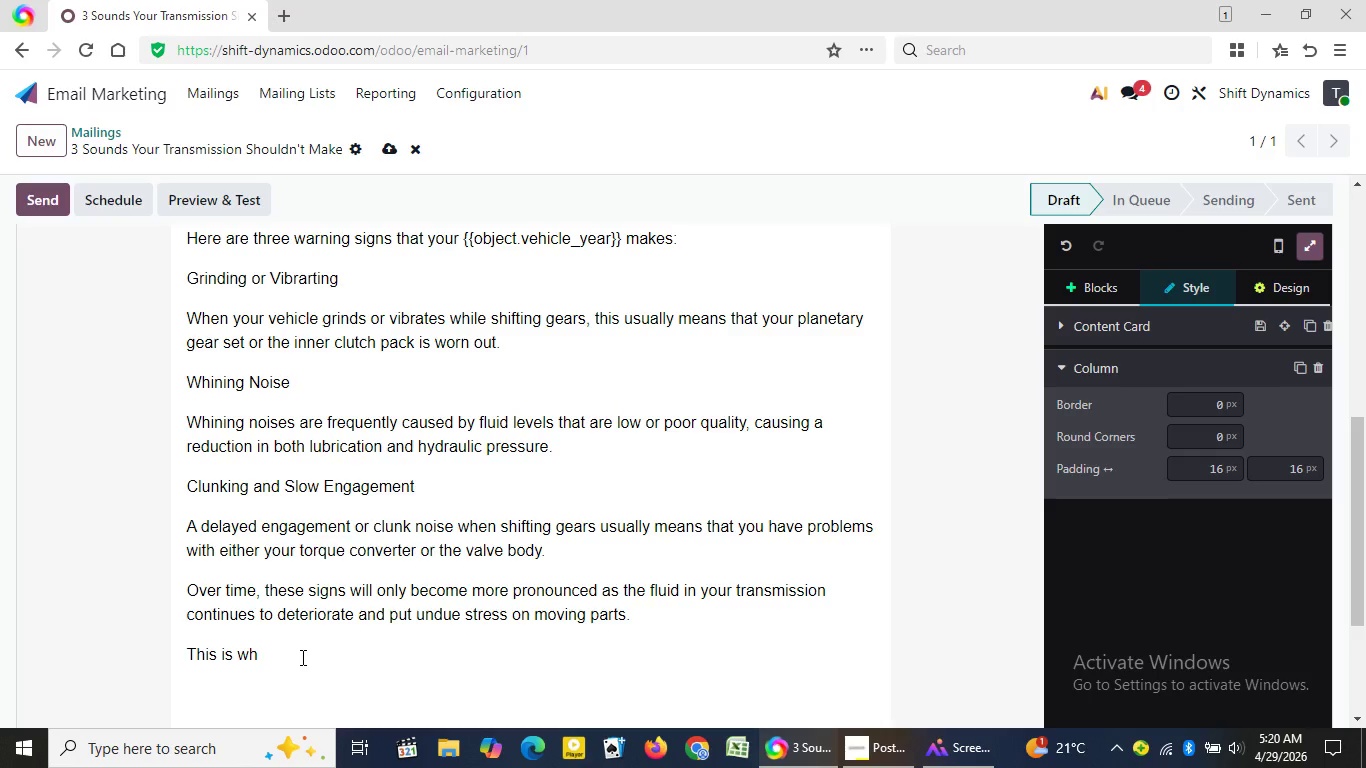 
wait(13.64)
 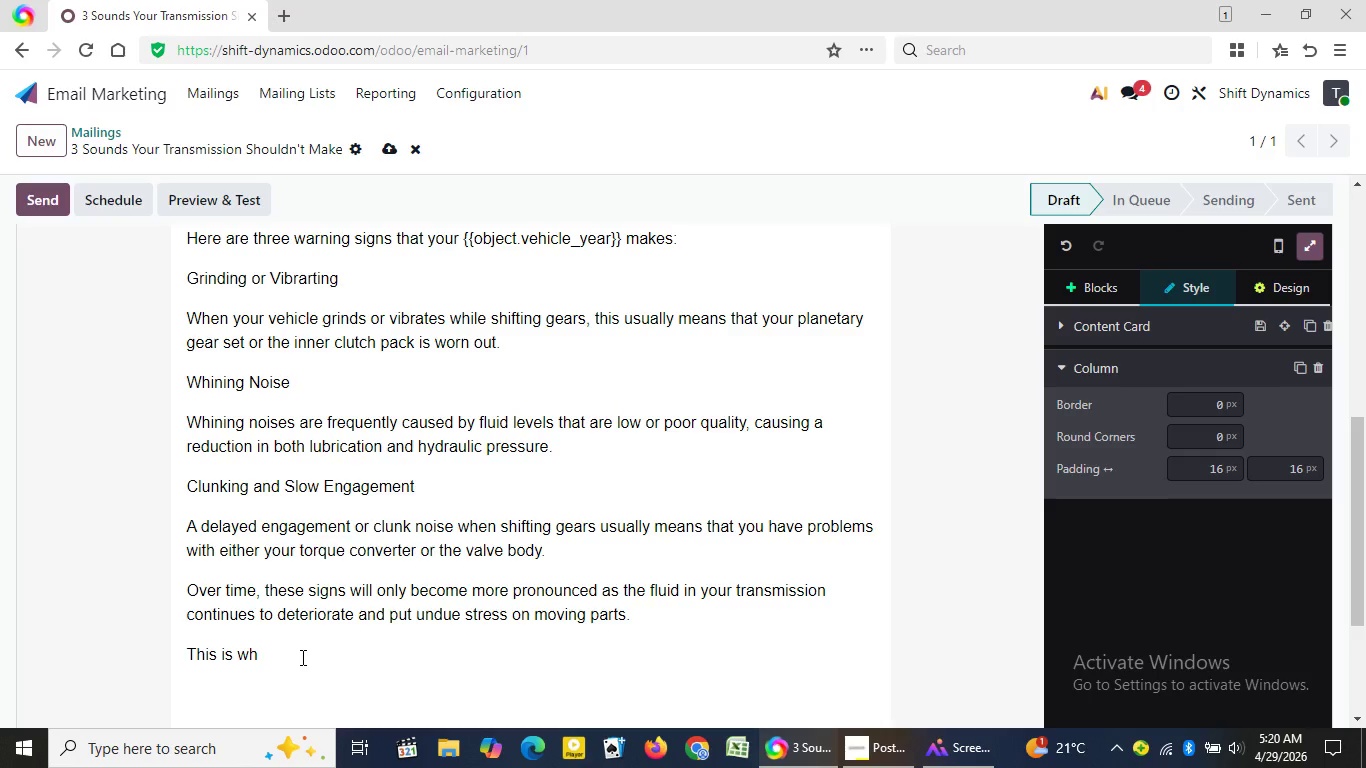 
type(ere Shift Dynamics can help you.)
 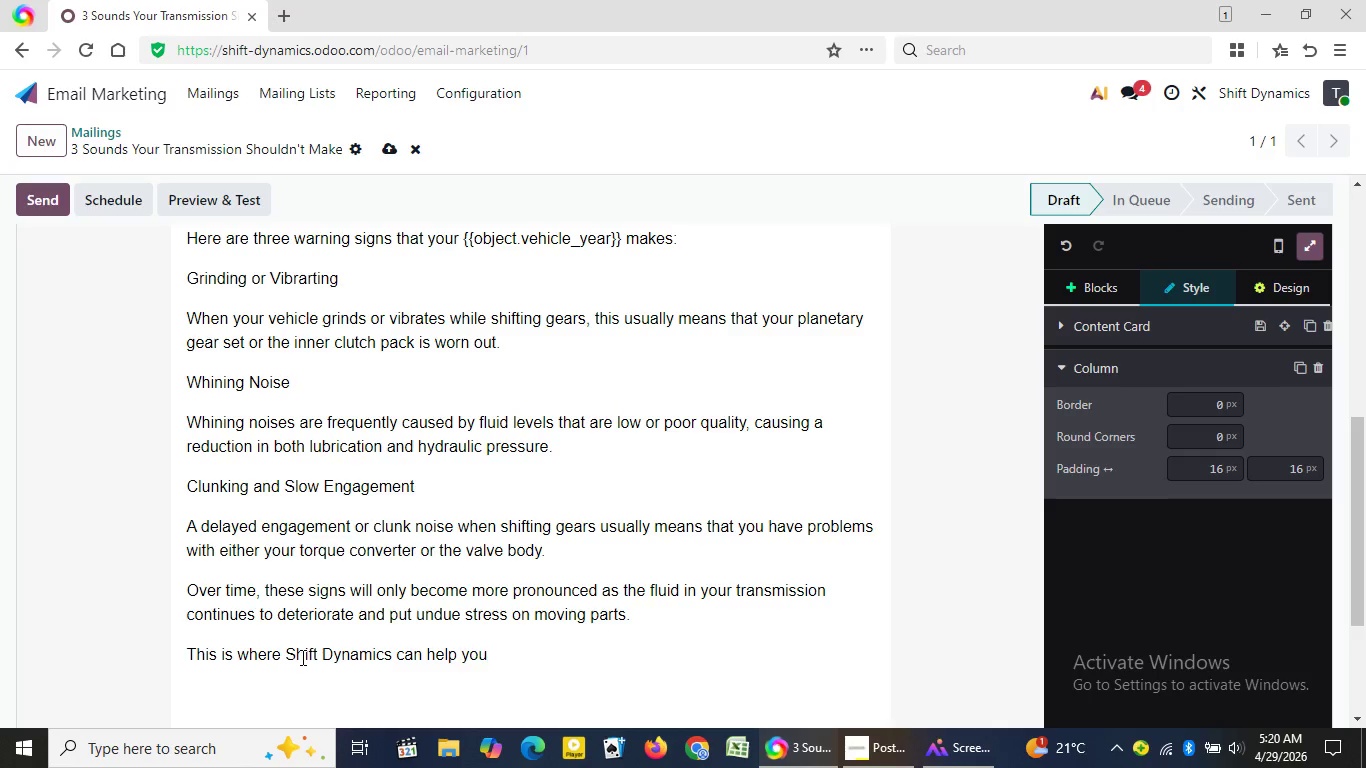 
wait(16.03)
 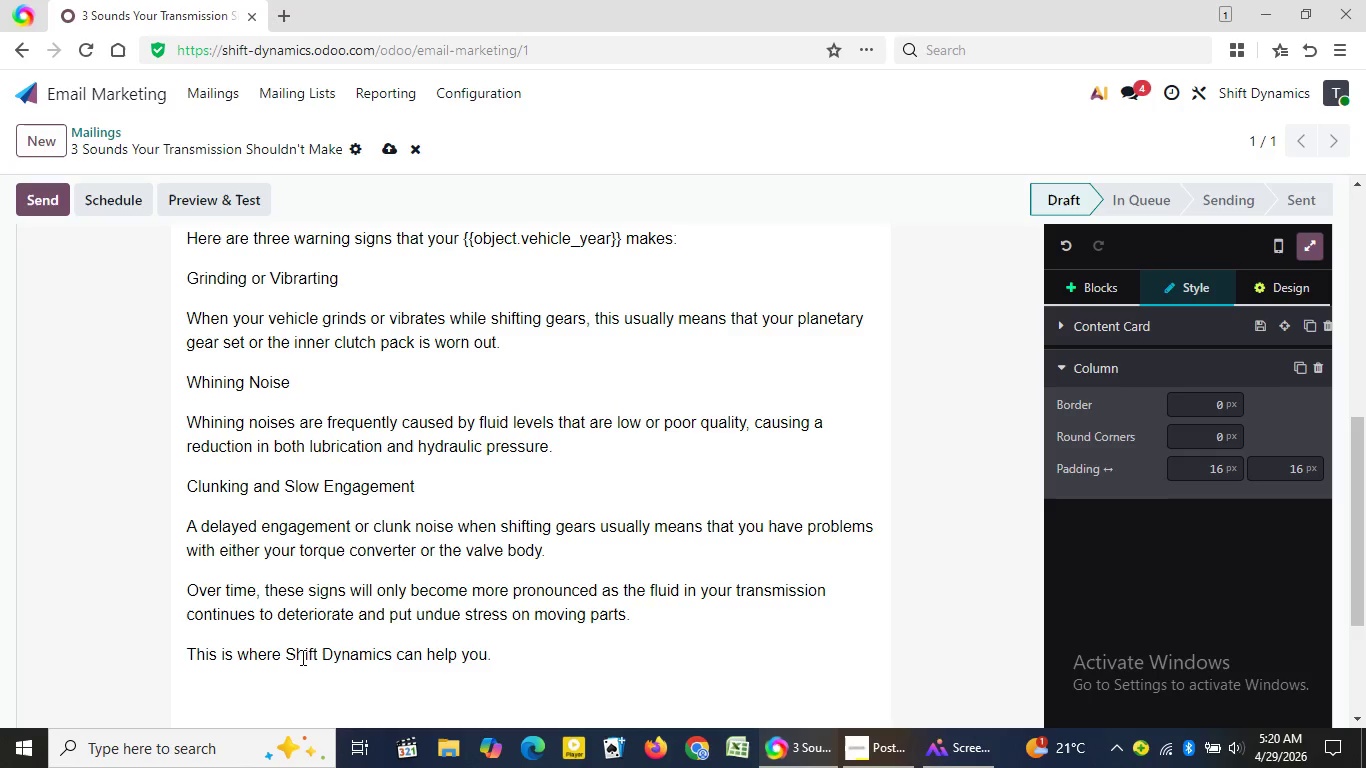 
left_click([387, 148])
 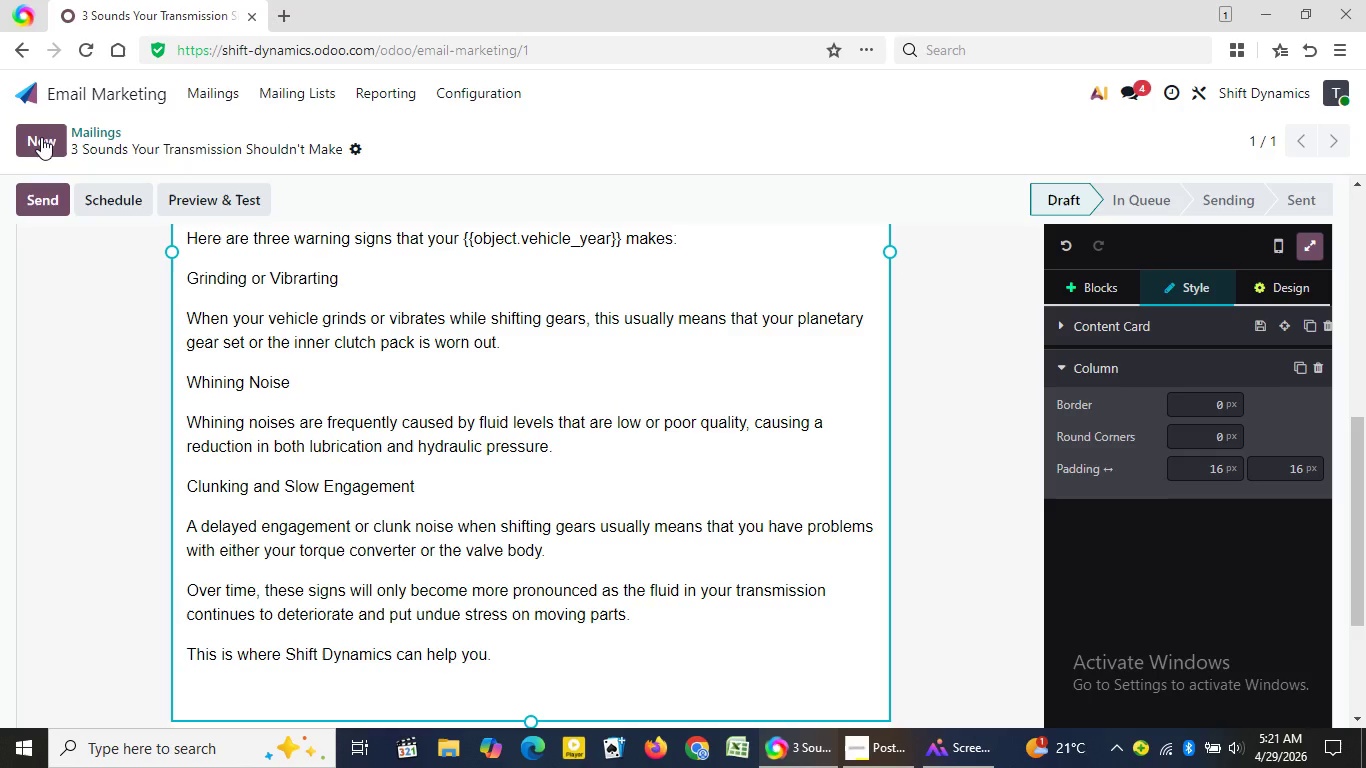 
wait(53.64)
 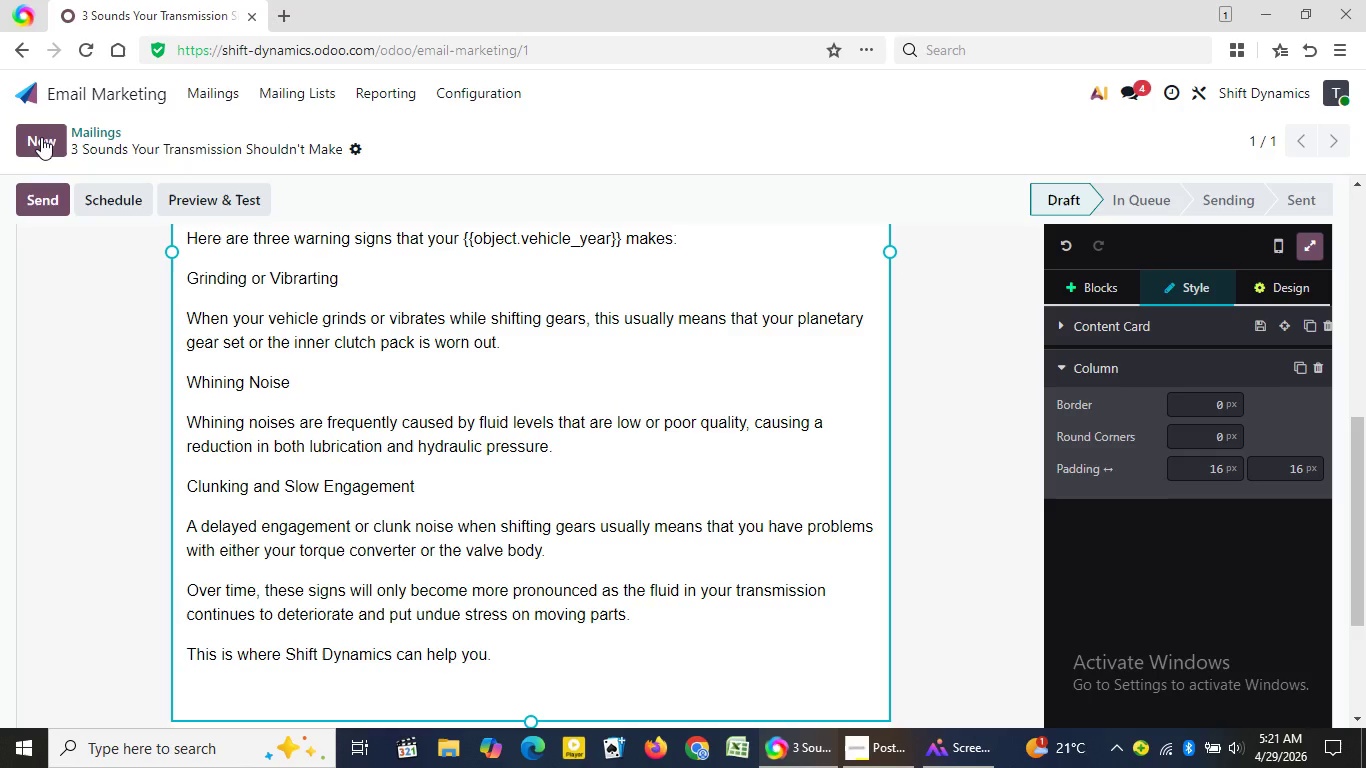 
left_click([36, 135])
 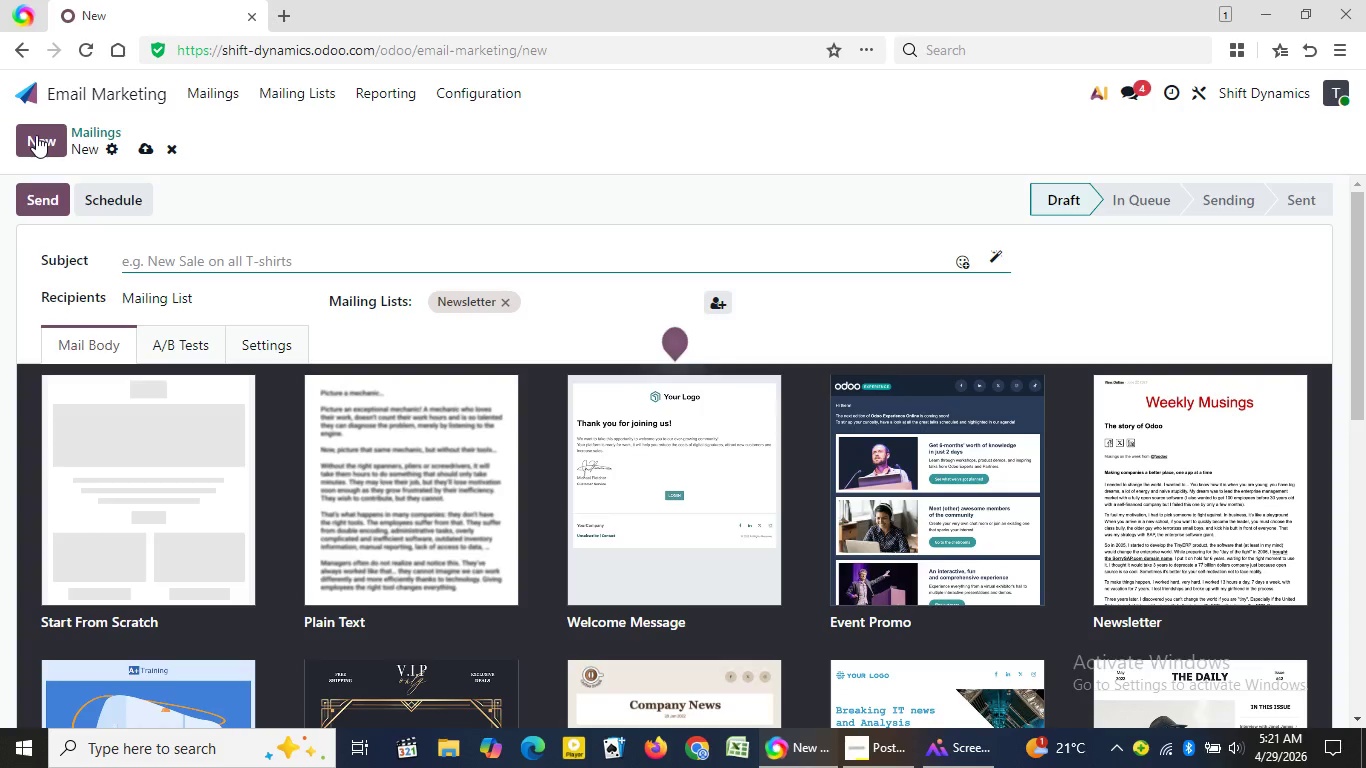 
wait(11.44)
 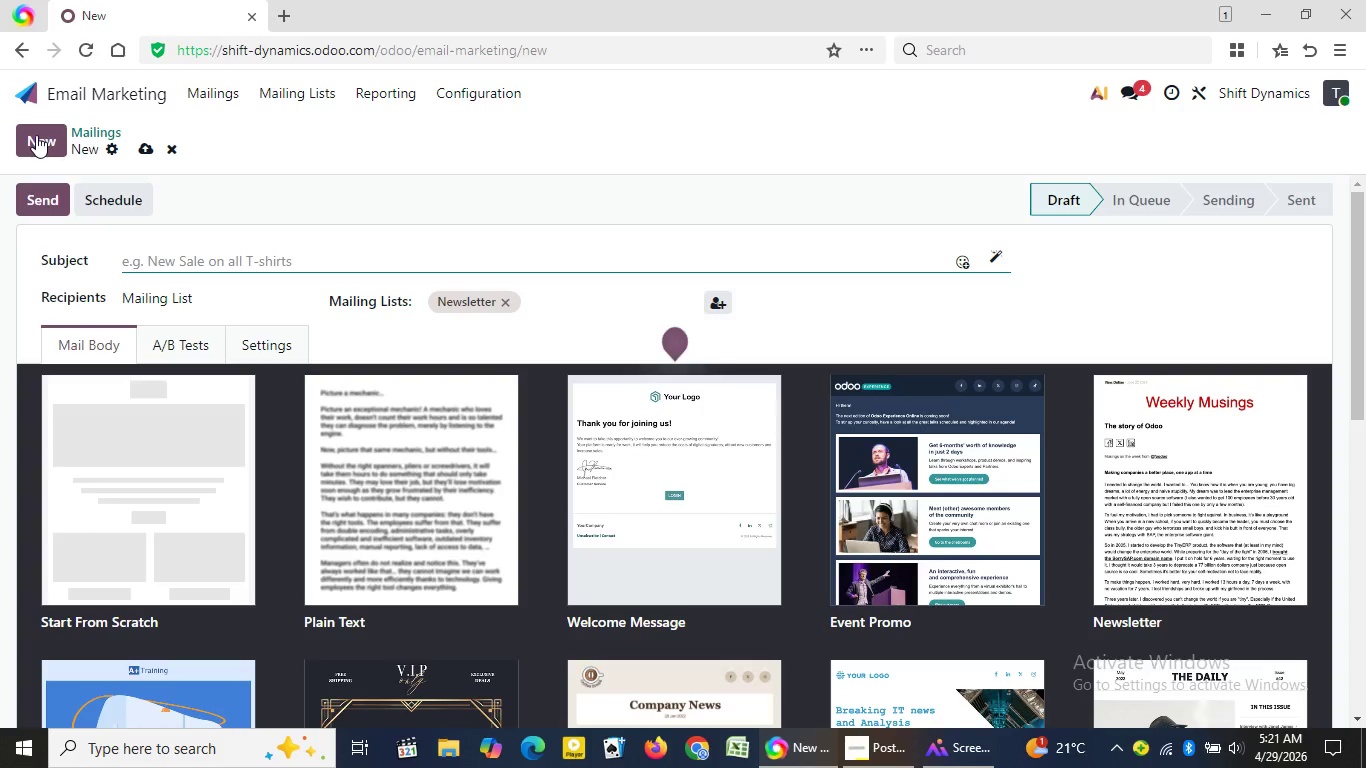 
left_click([206, 484])
 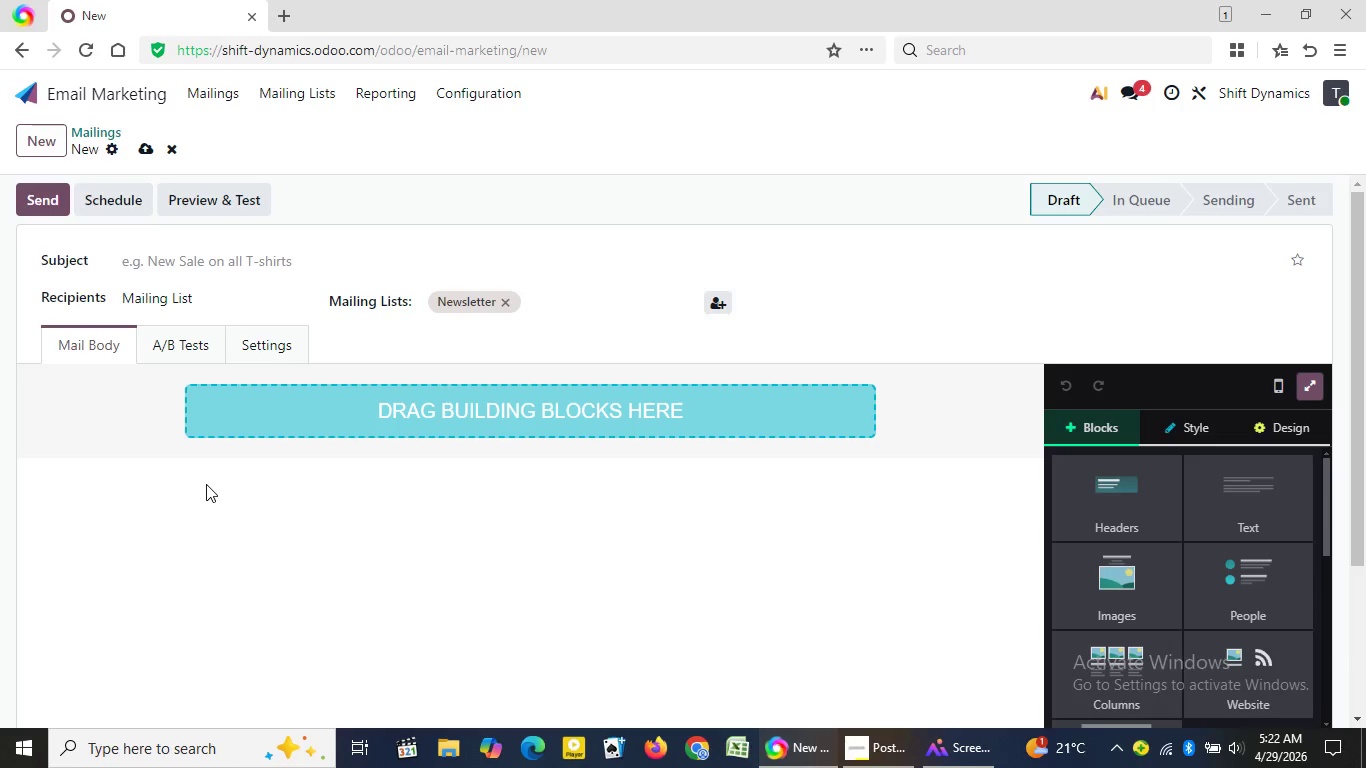 
wait(16.3)
 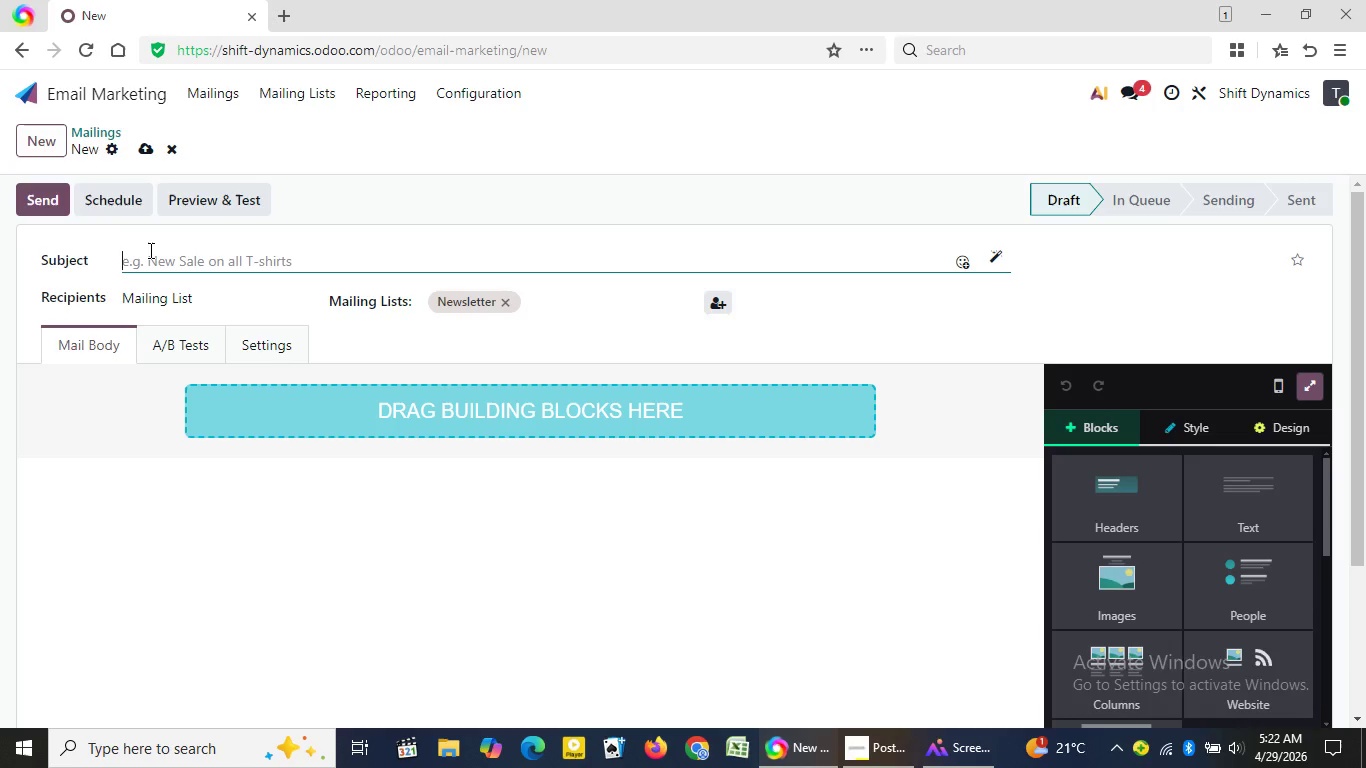 
left_click([149, 250])
 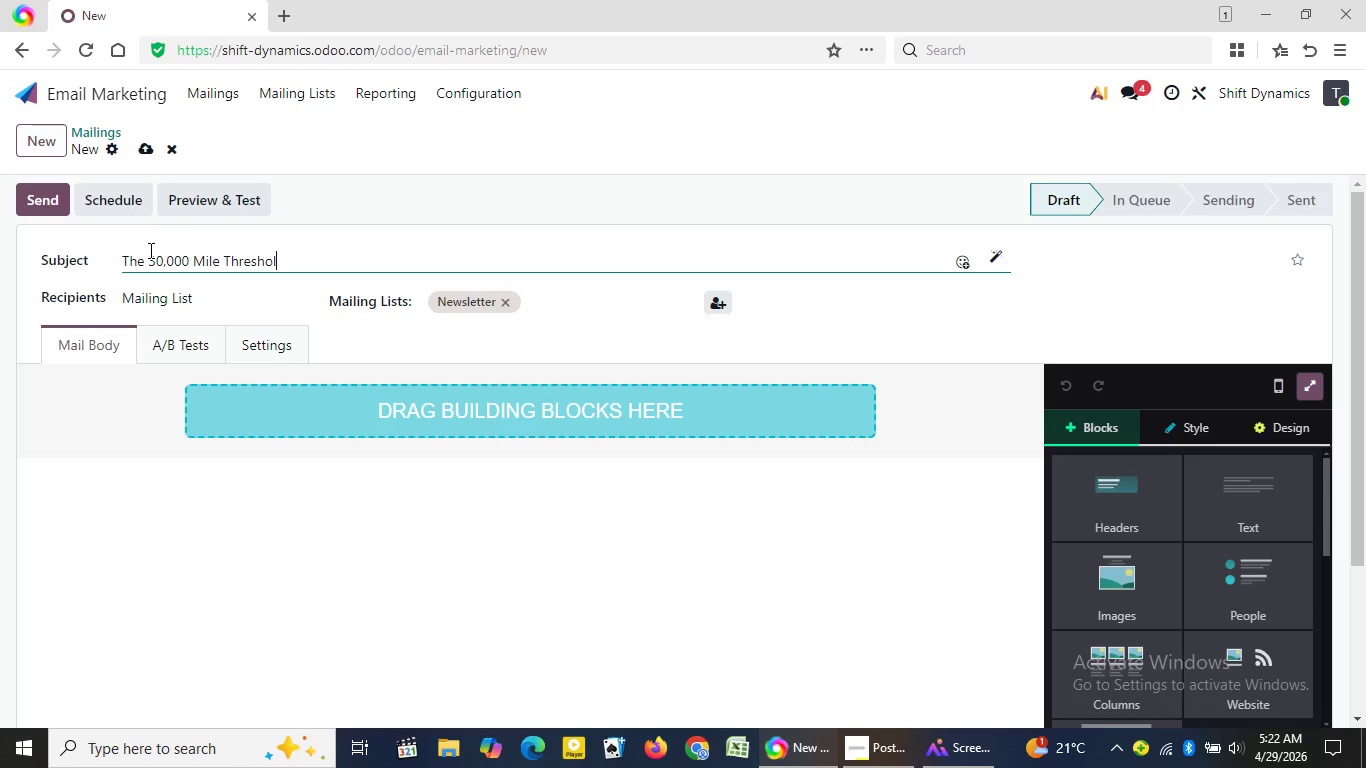 
type(The 30,000 Mile Threshold)
 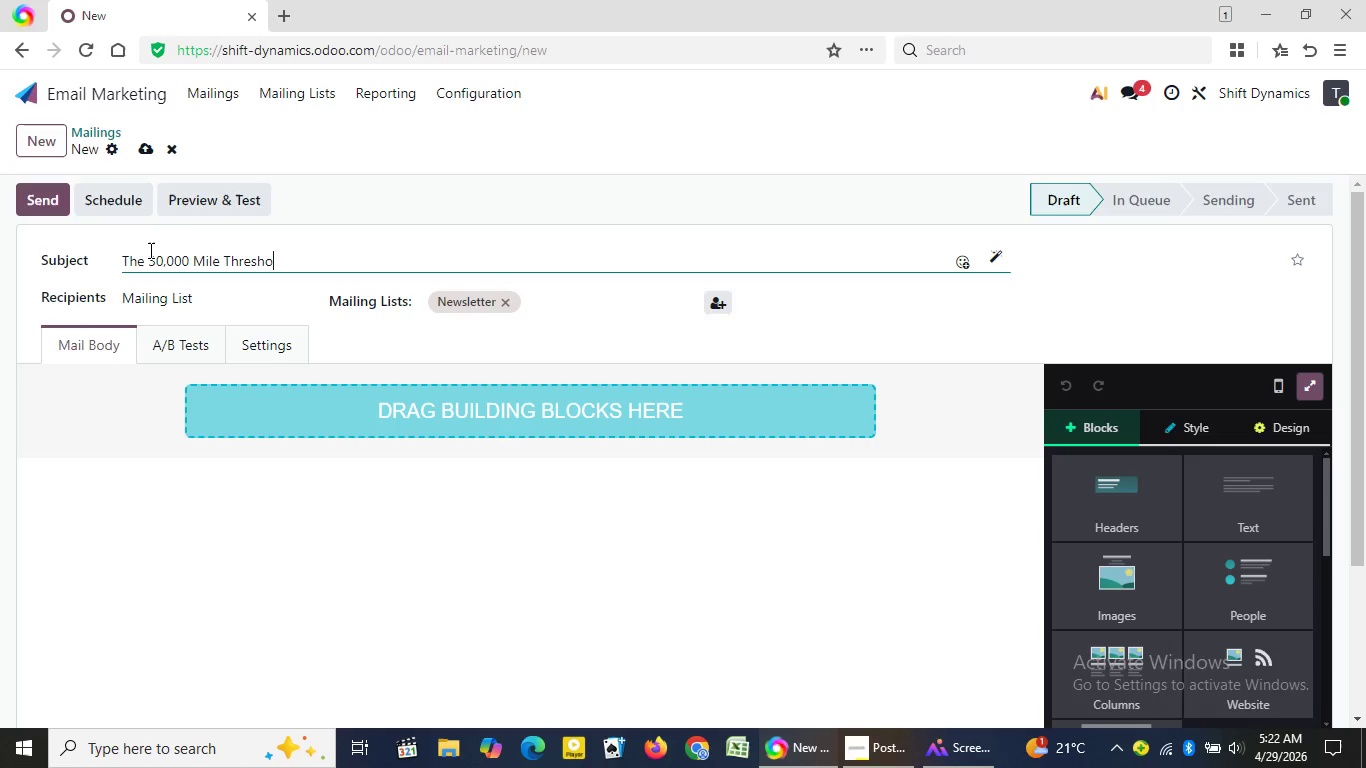 
left_click([1125, 584])
 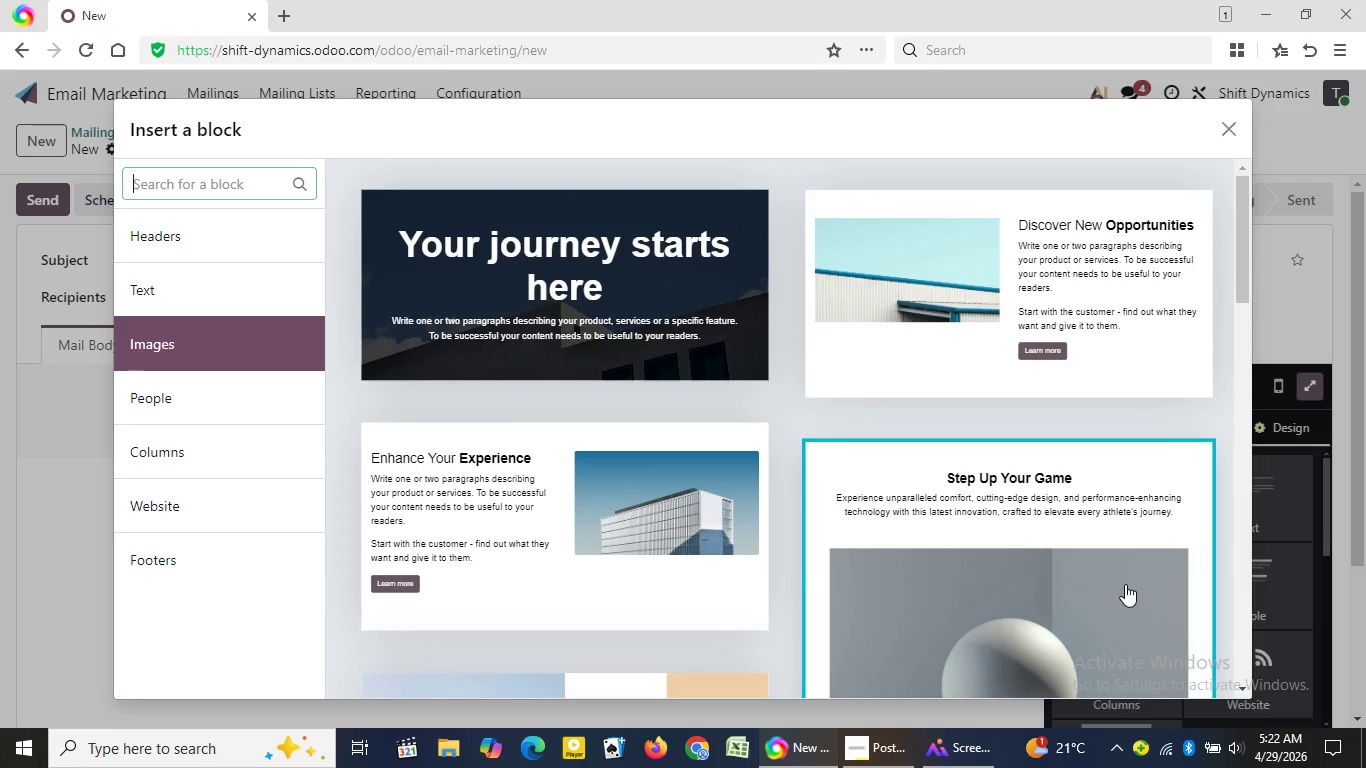 
wait(22.17)
 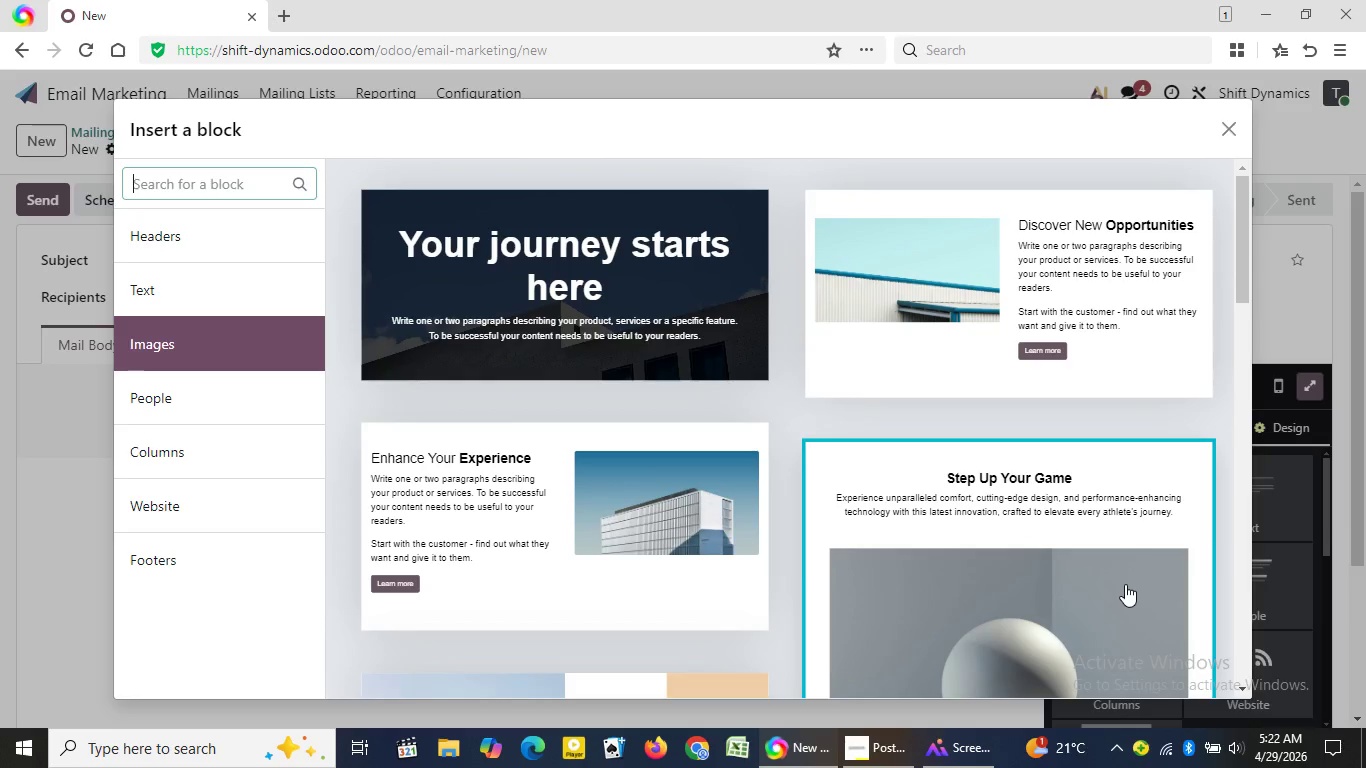 
left_click([1244, 386])
 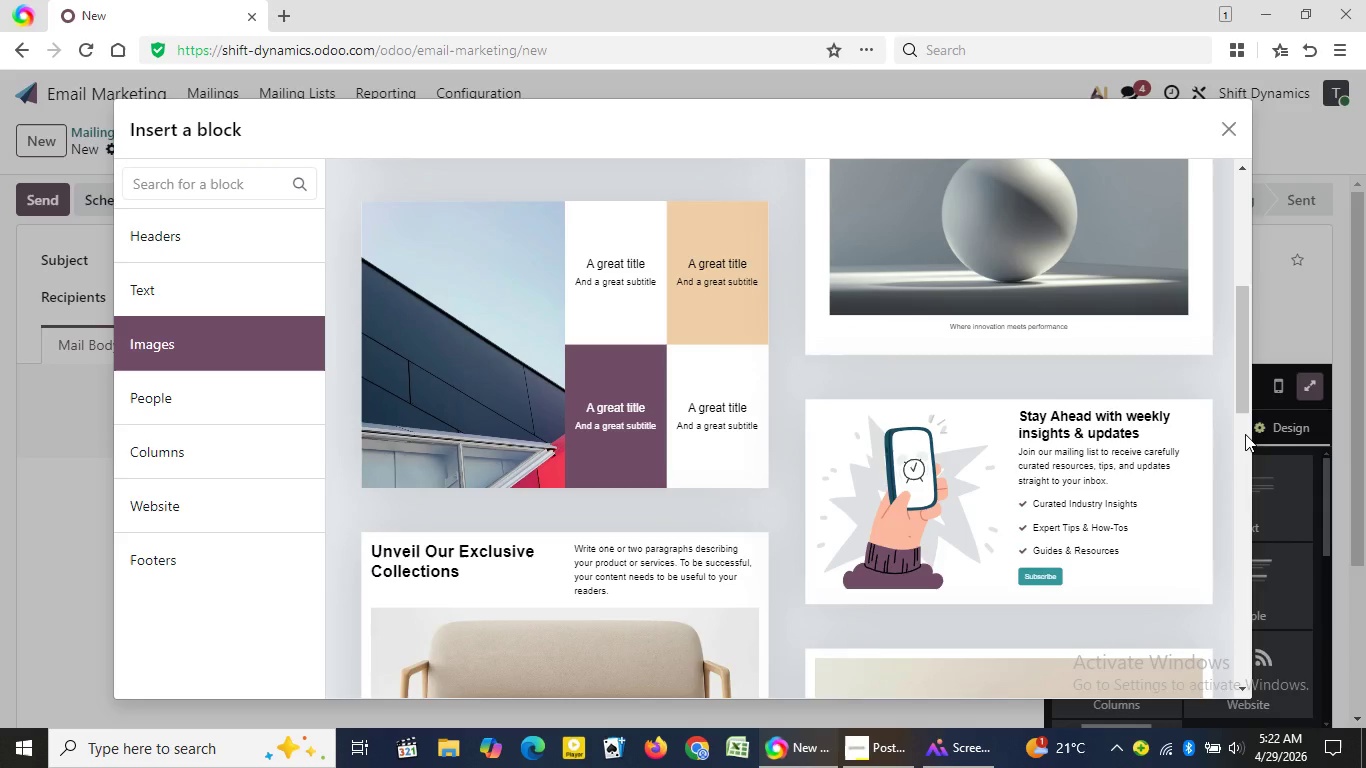 
wait(11.16)
 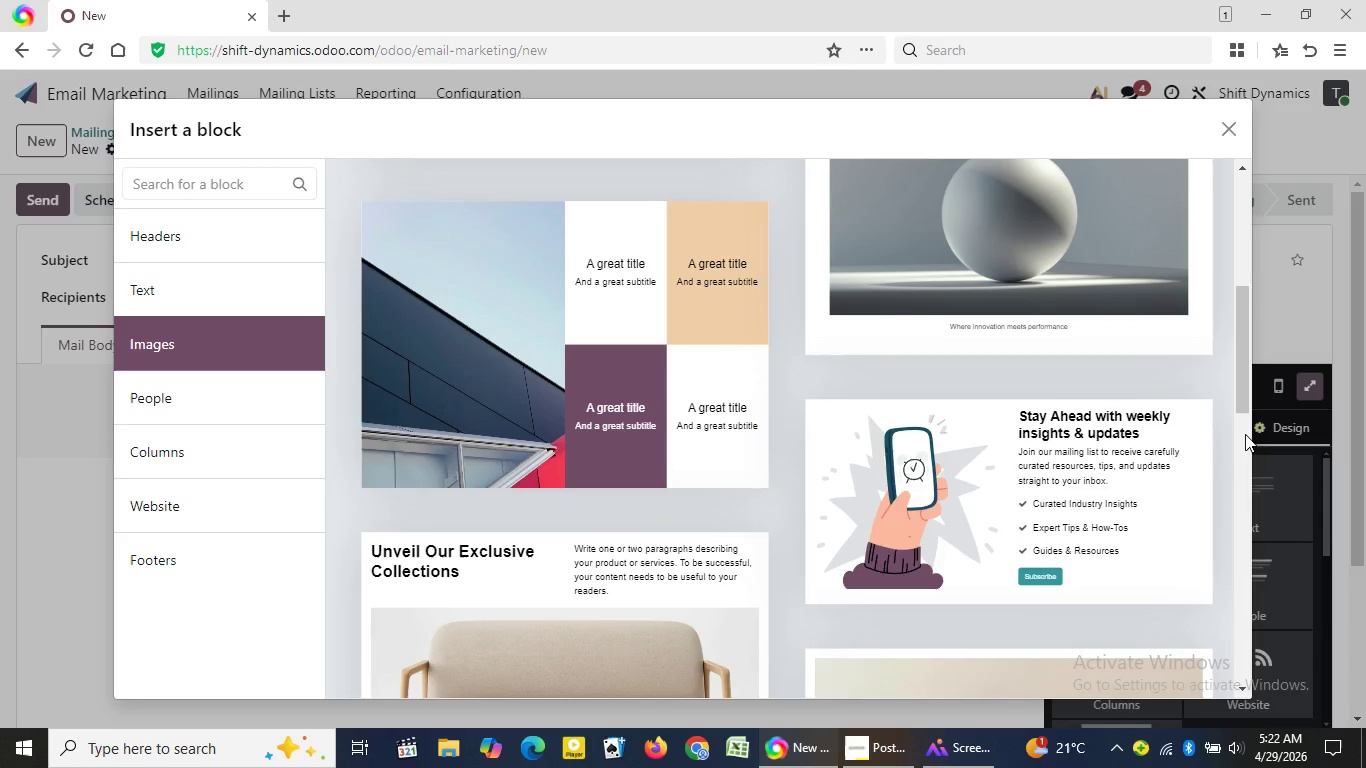 
left_click([1245, 434])
 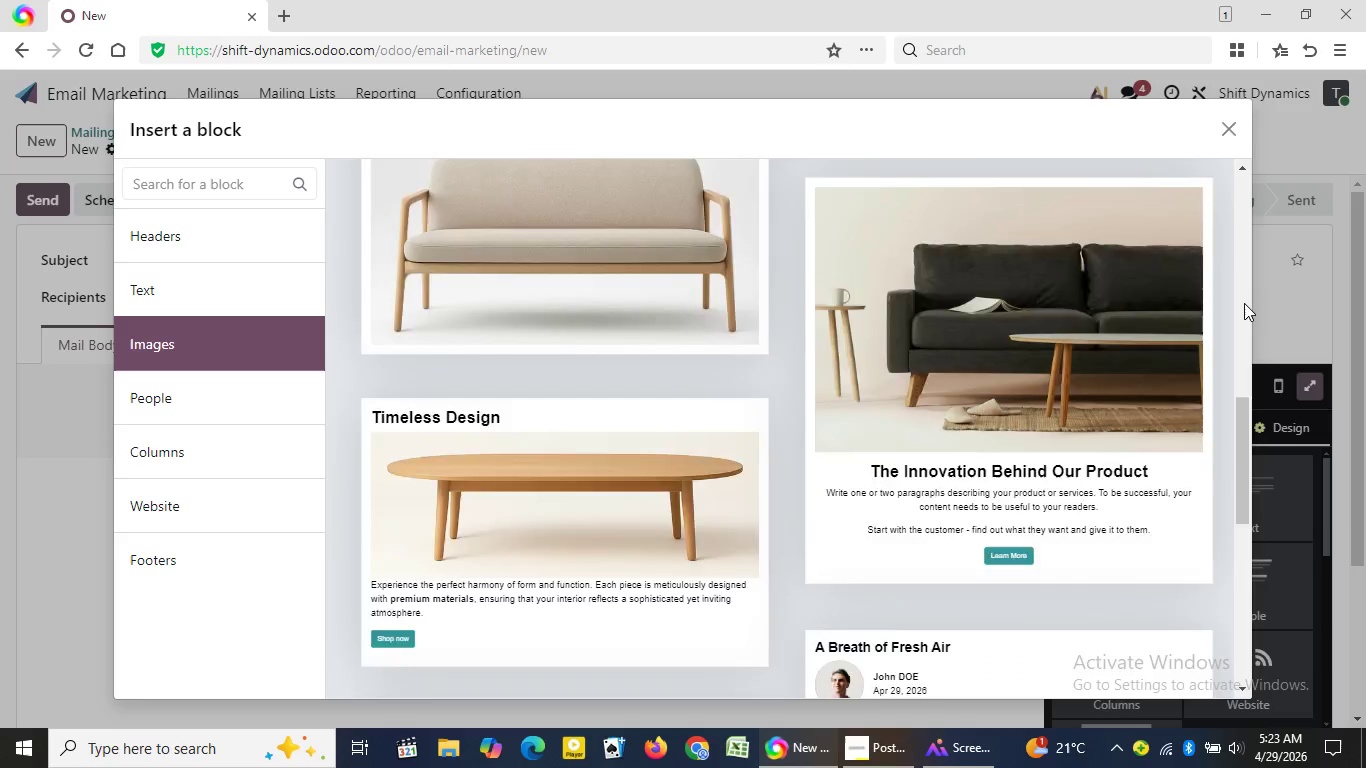 
left_click([1244, 303])
 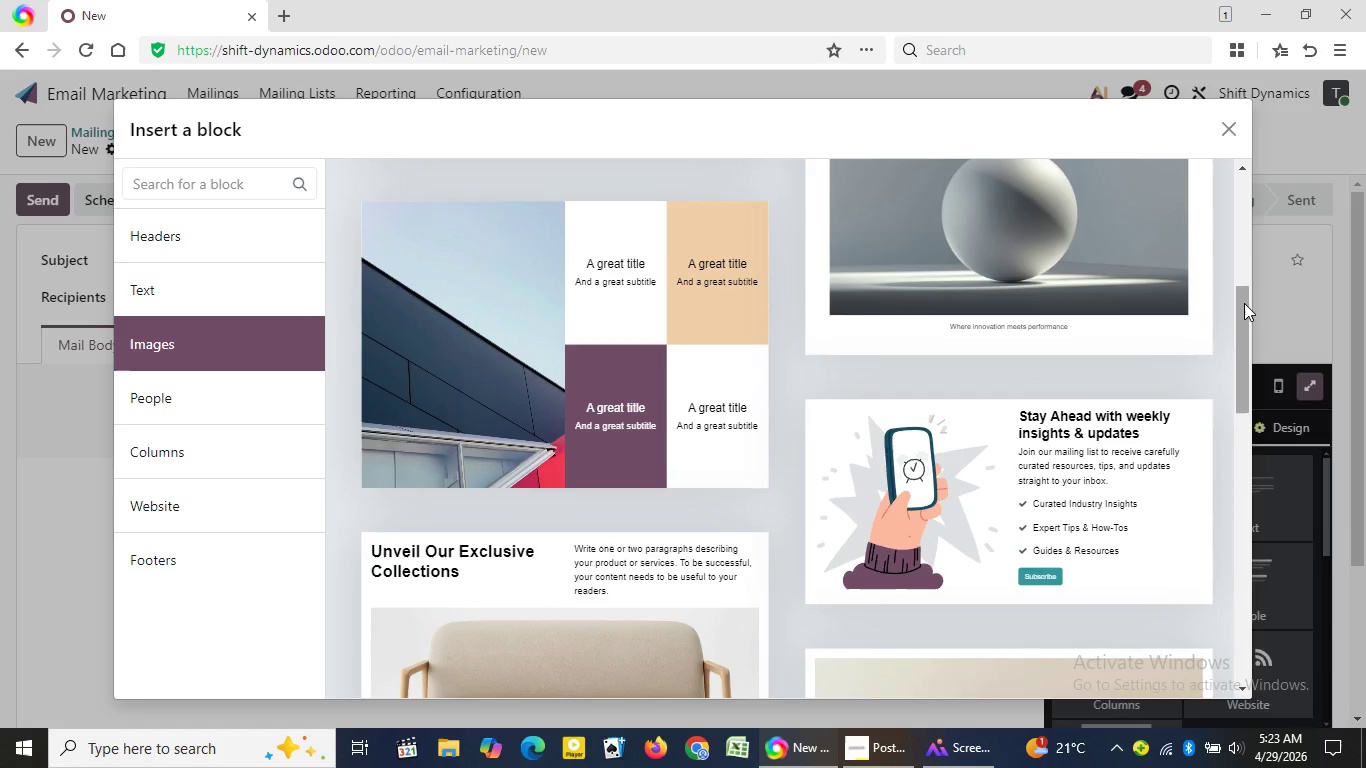 
wait(11.5)
 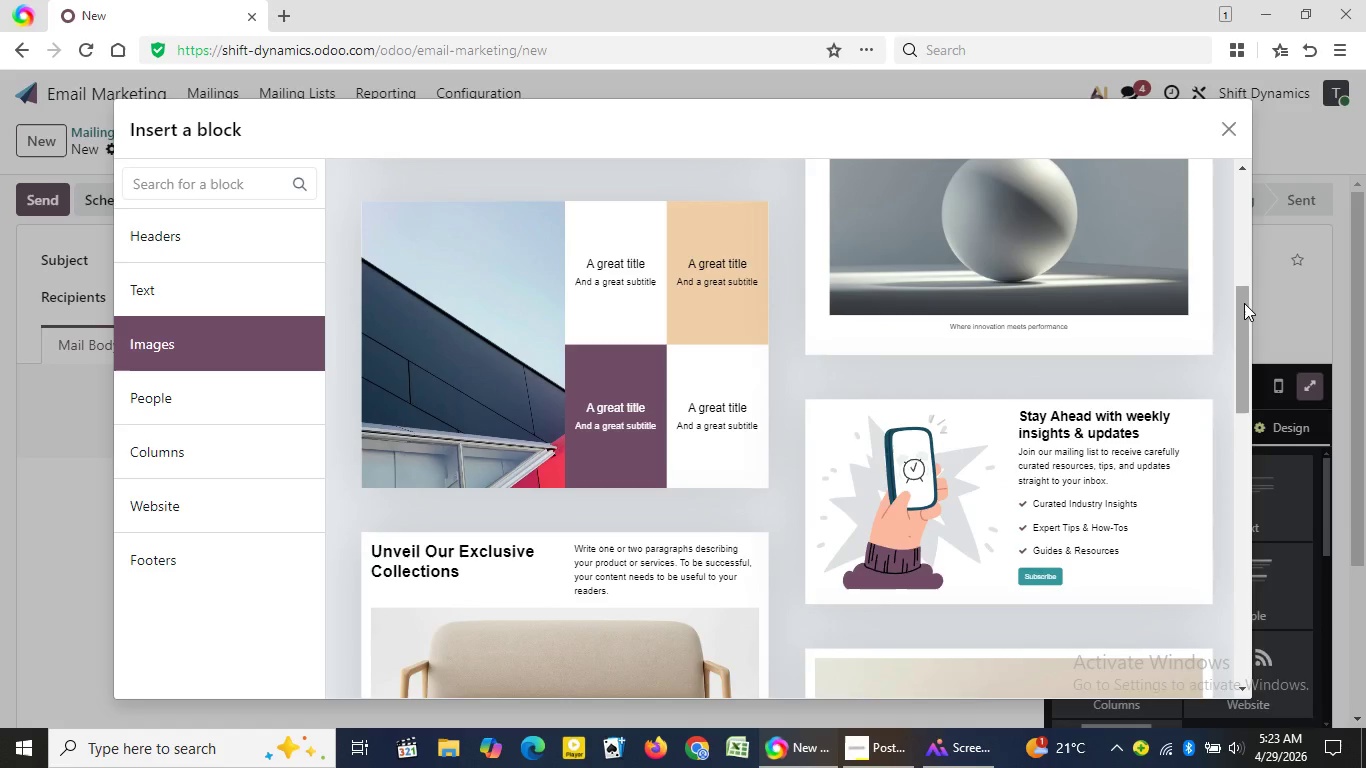 
left_click([1242, 439])
 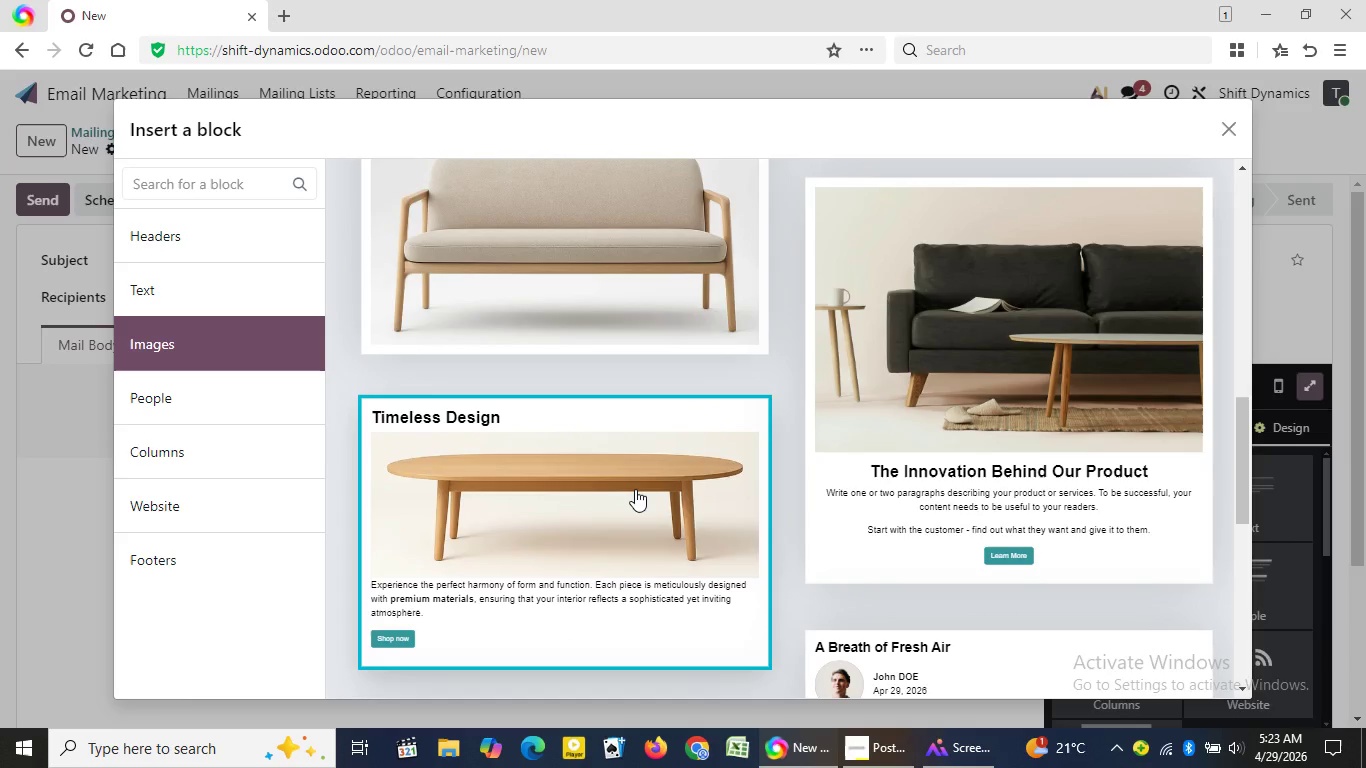 
left_click([635, 489])
 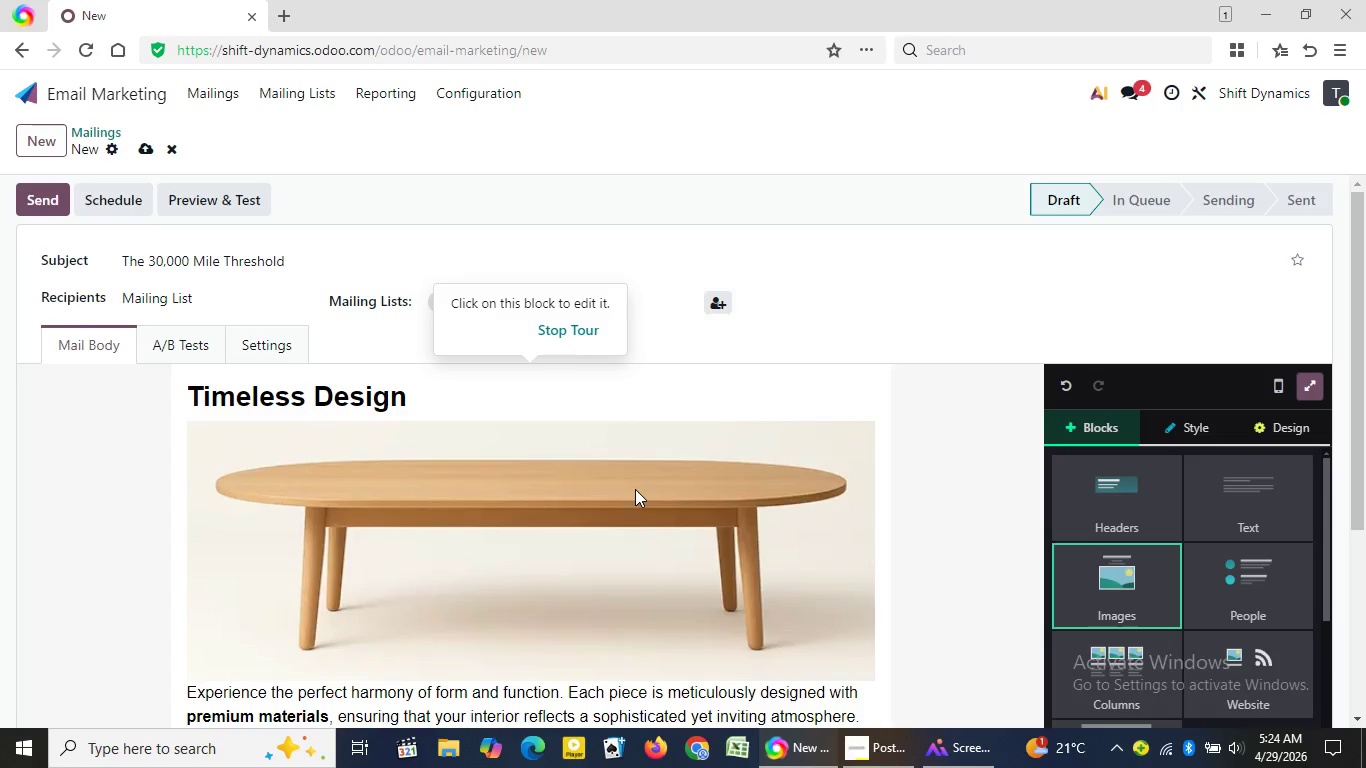 
wait(61.97)
 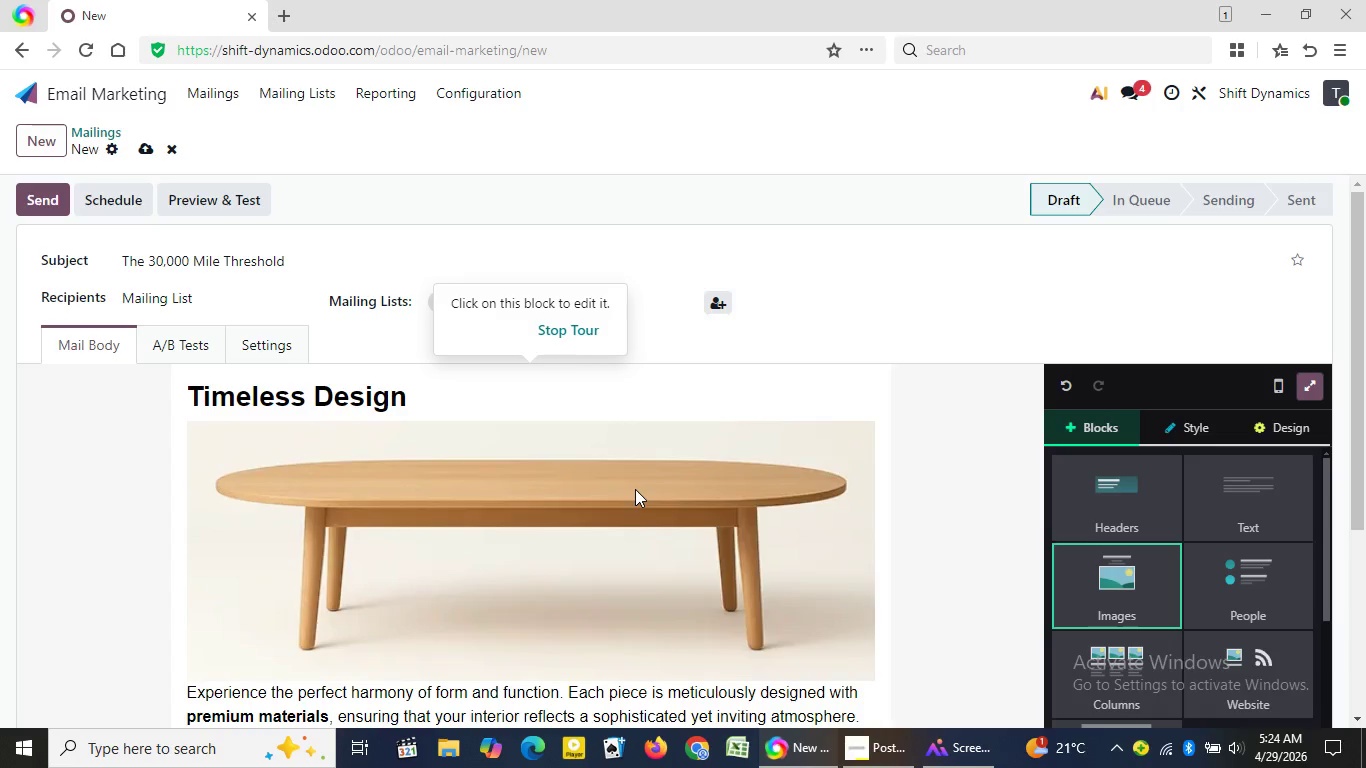 
left_click([436, 390])
 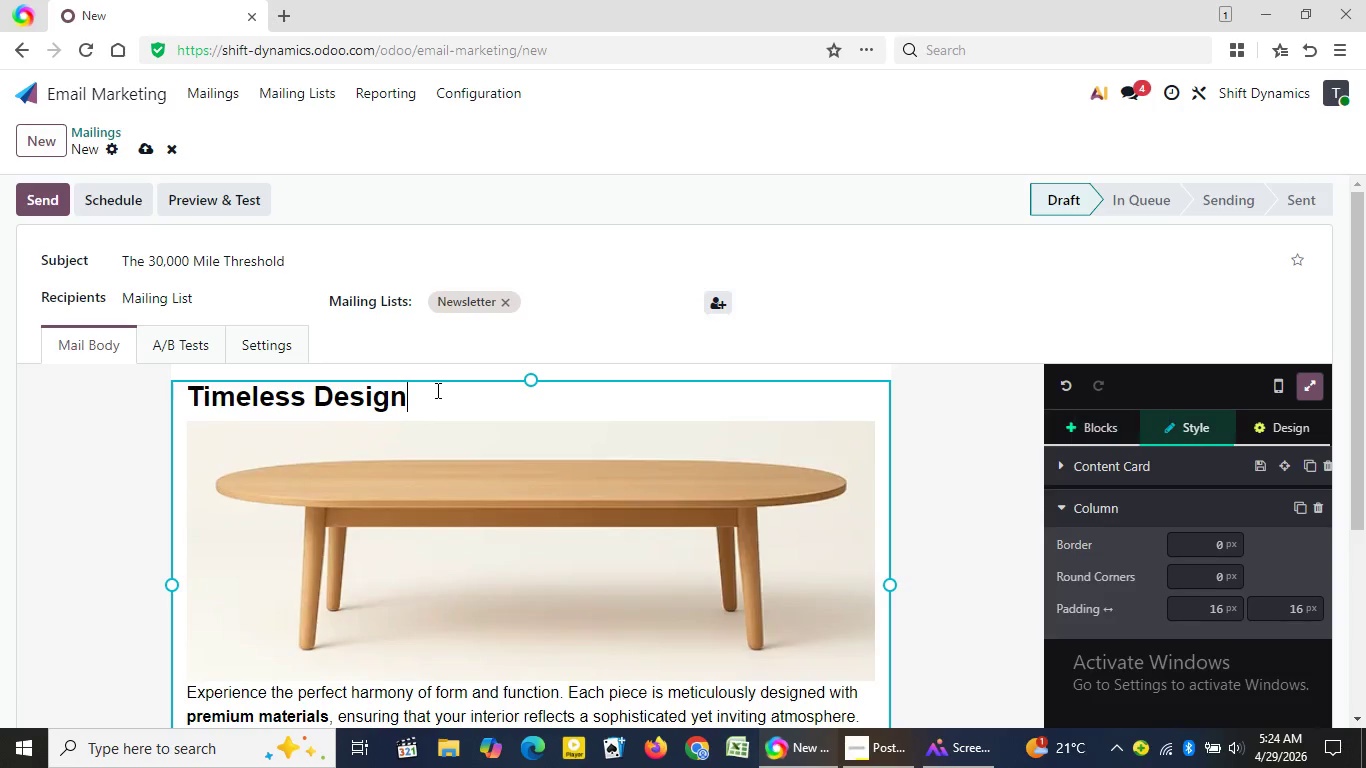 
key(Backspace)
 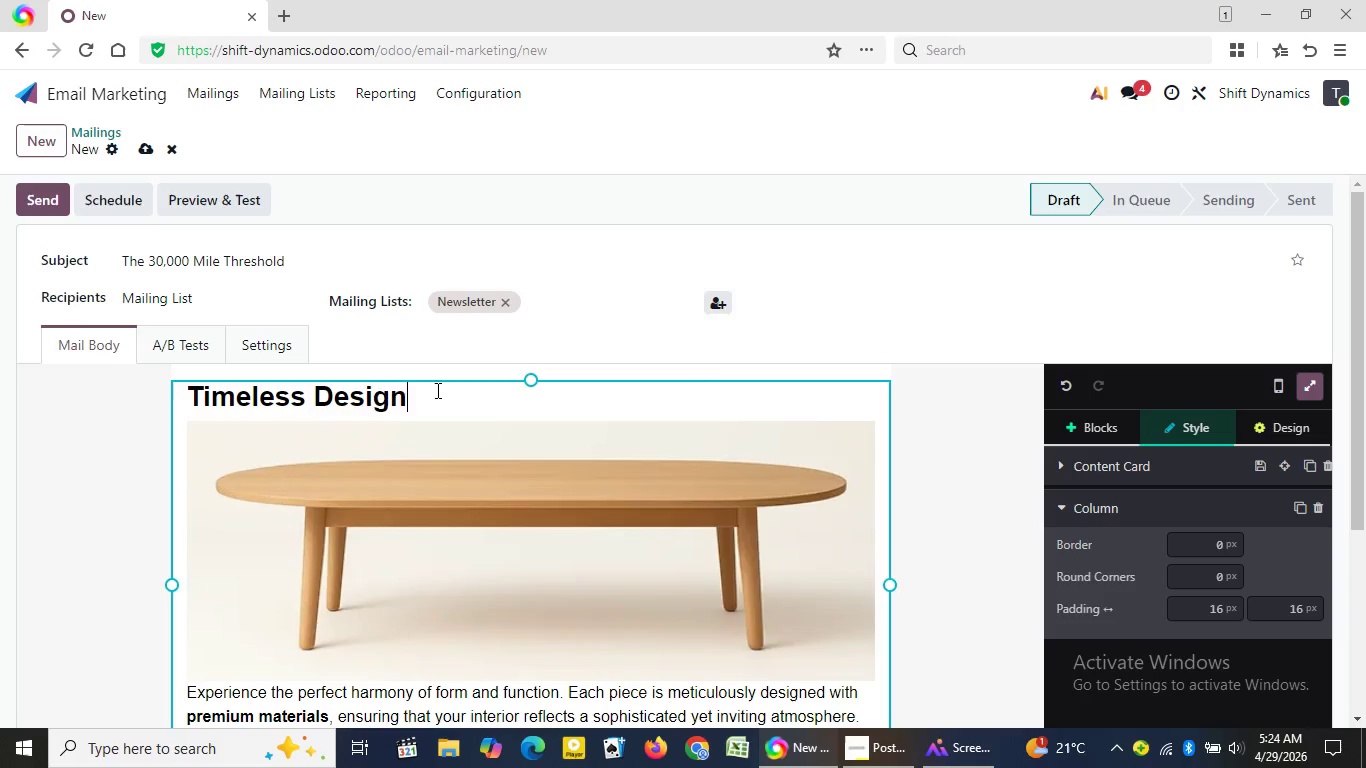 
key(Backspace)
 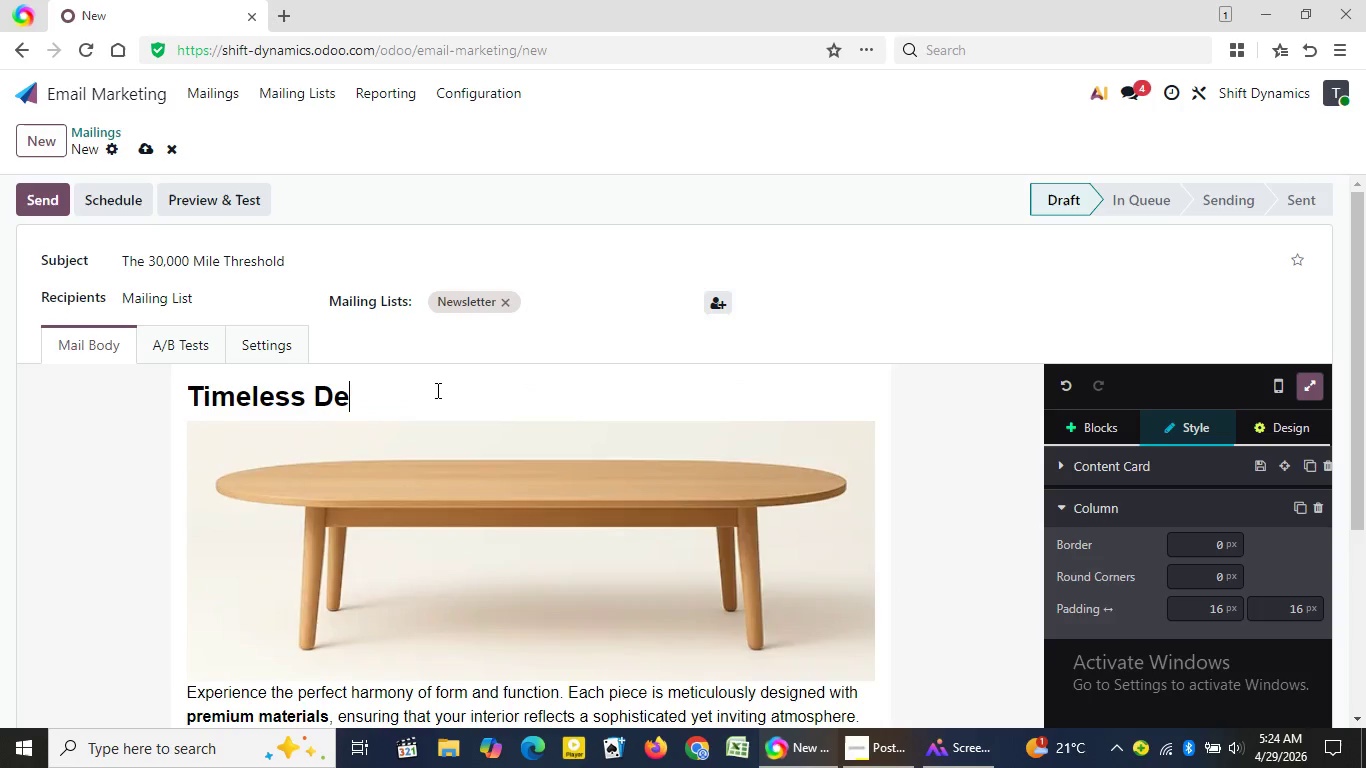 
key(Backspace)
 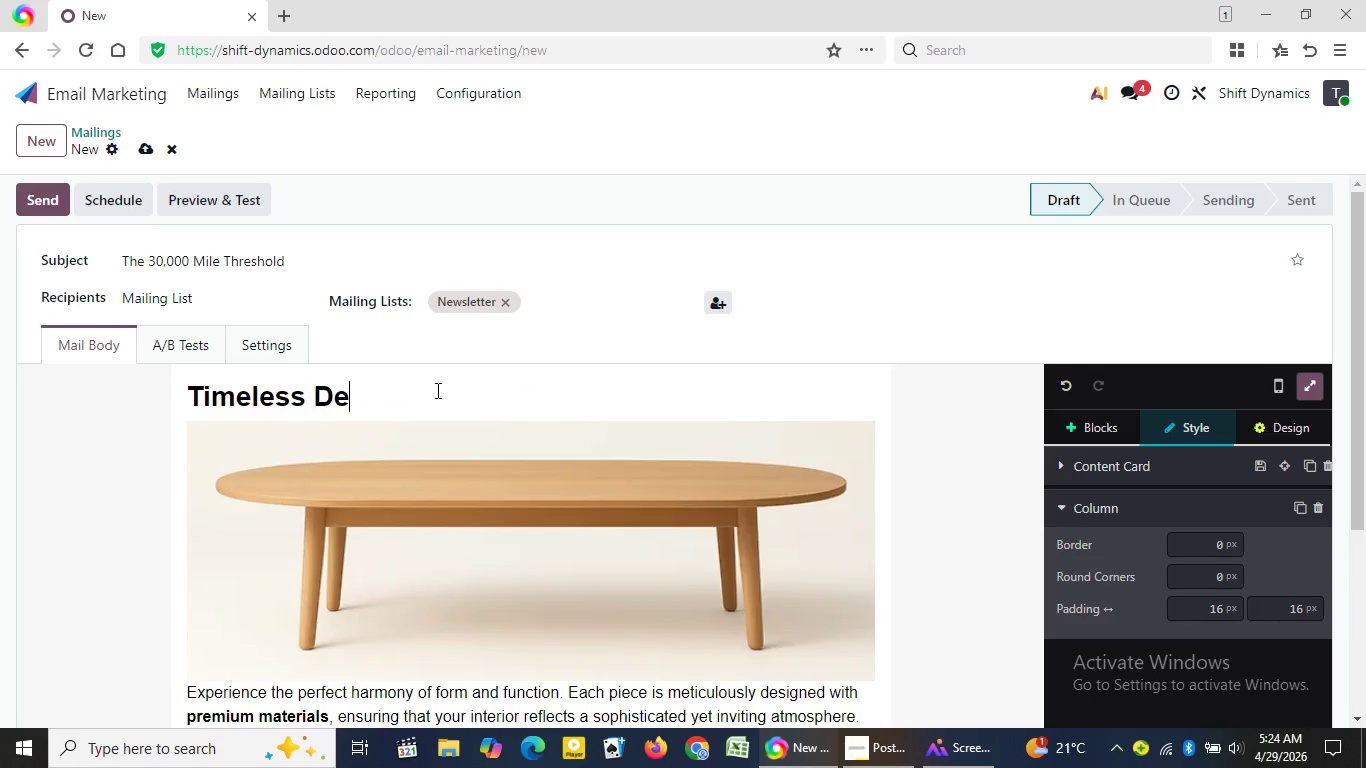 
key(Backspace)
 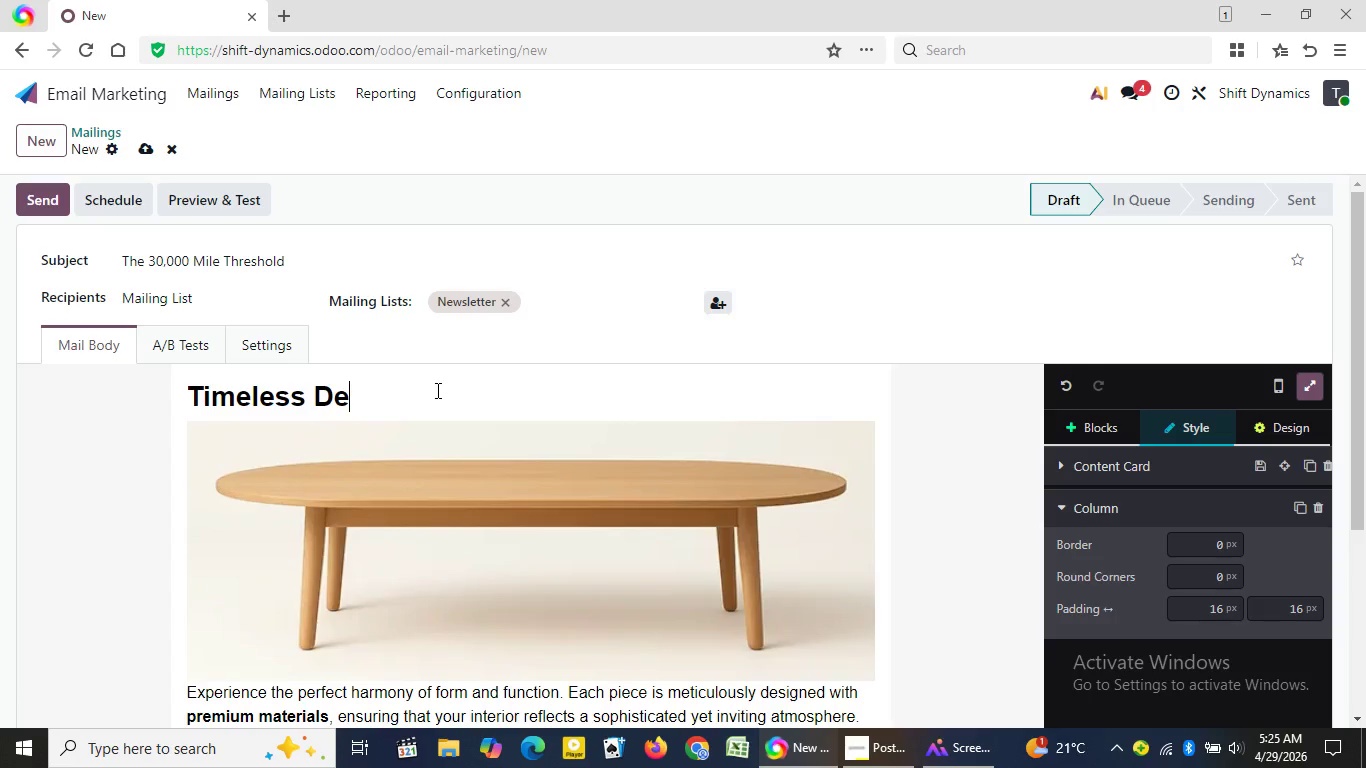 
wait(73.64)
 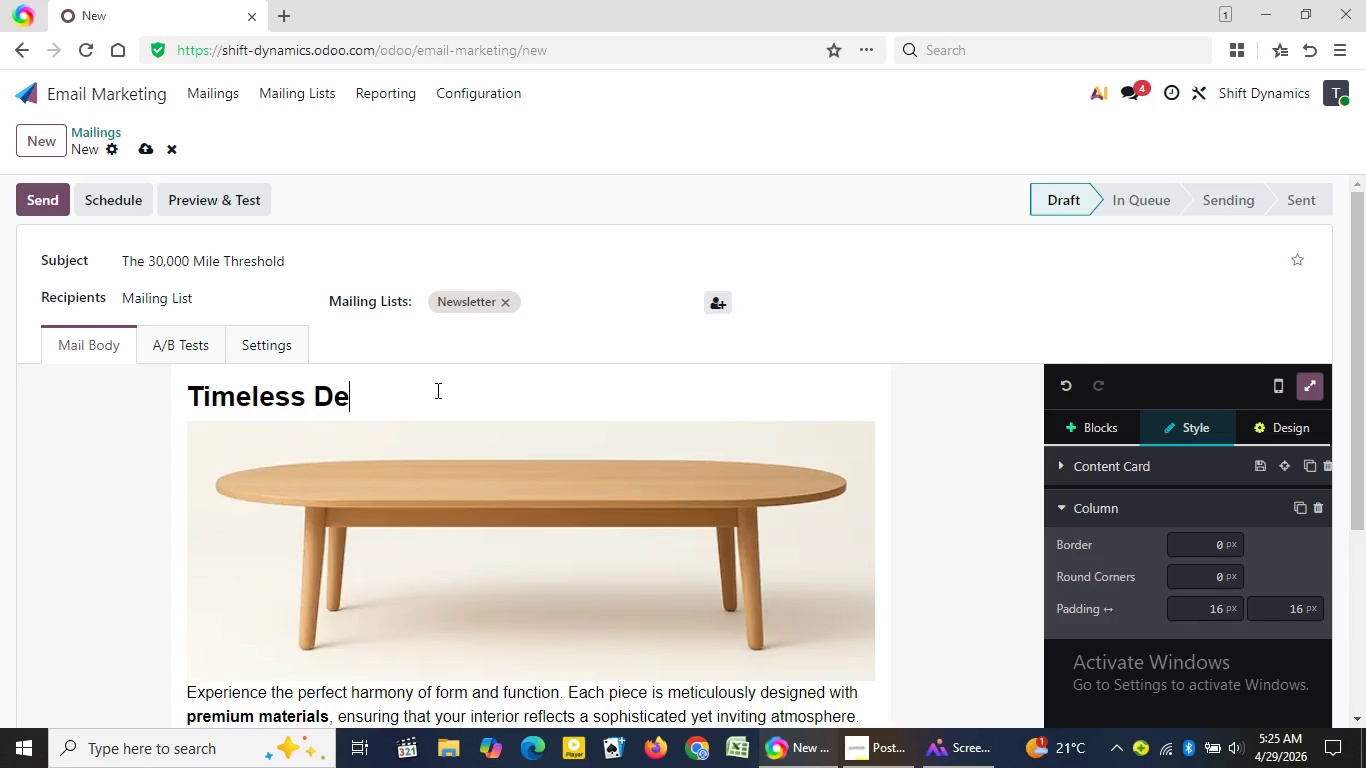 
key(Backspace)
key(Backspace)
key(Backspace)
key(Backspace)
key(Backspace)
key(Backspace)
key(Backspace)
key(Backspace)
key(Backspace)
key(Backspace)
key(Backspace)
type(Shift )
 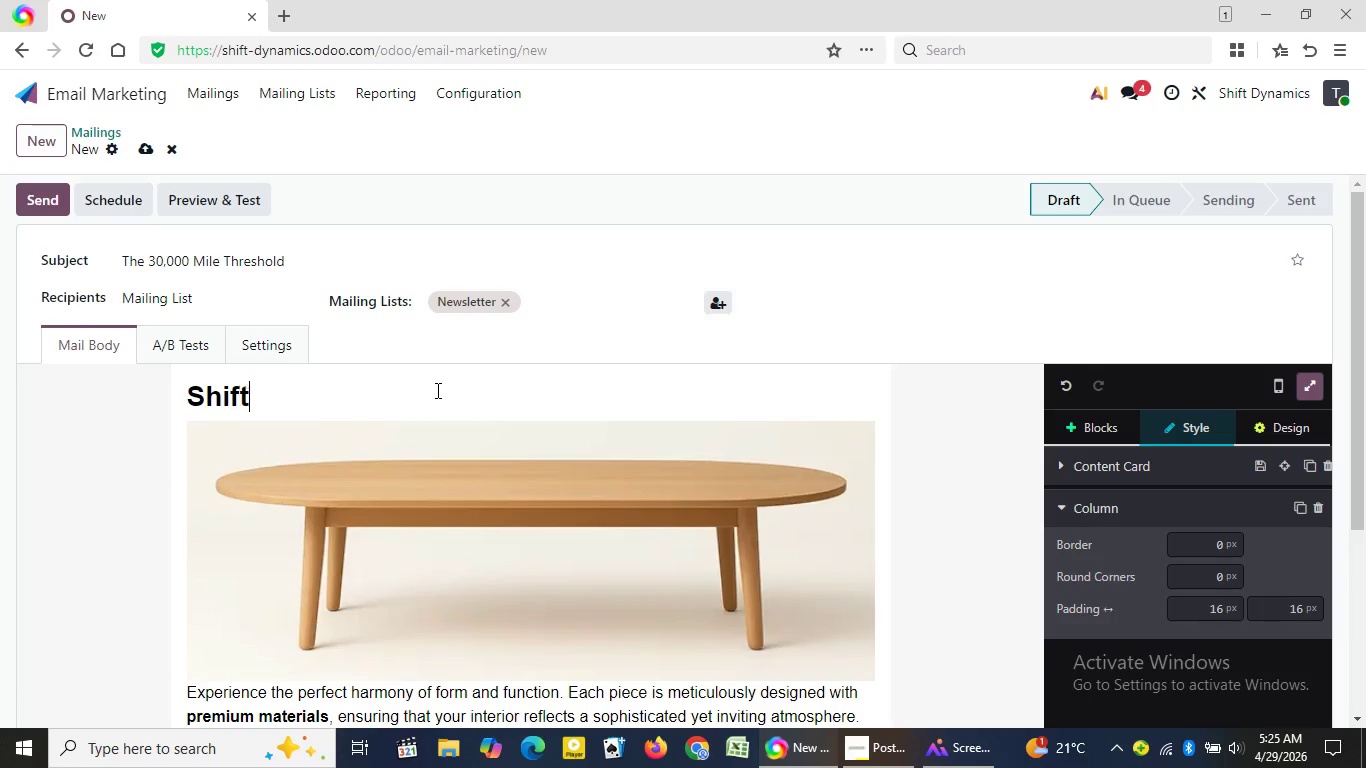 
hold_key(key=ShiftRight, duration=0.53)
 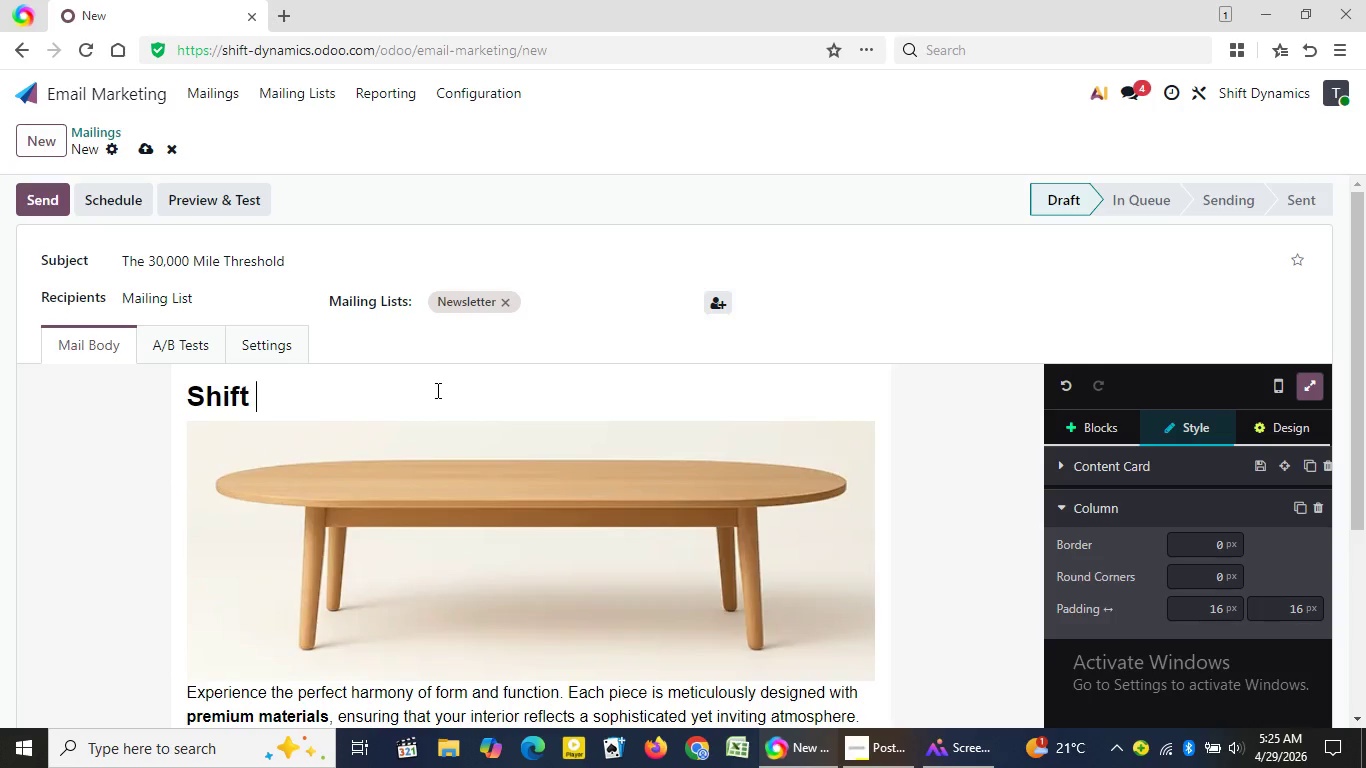 
type(Dy)
 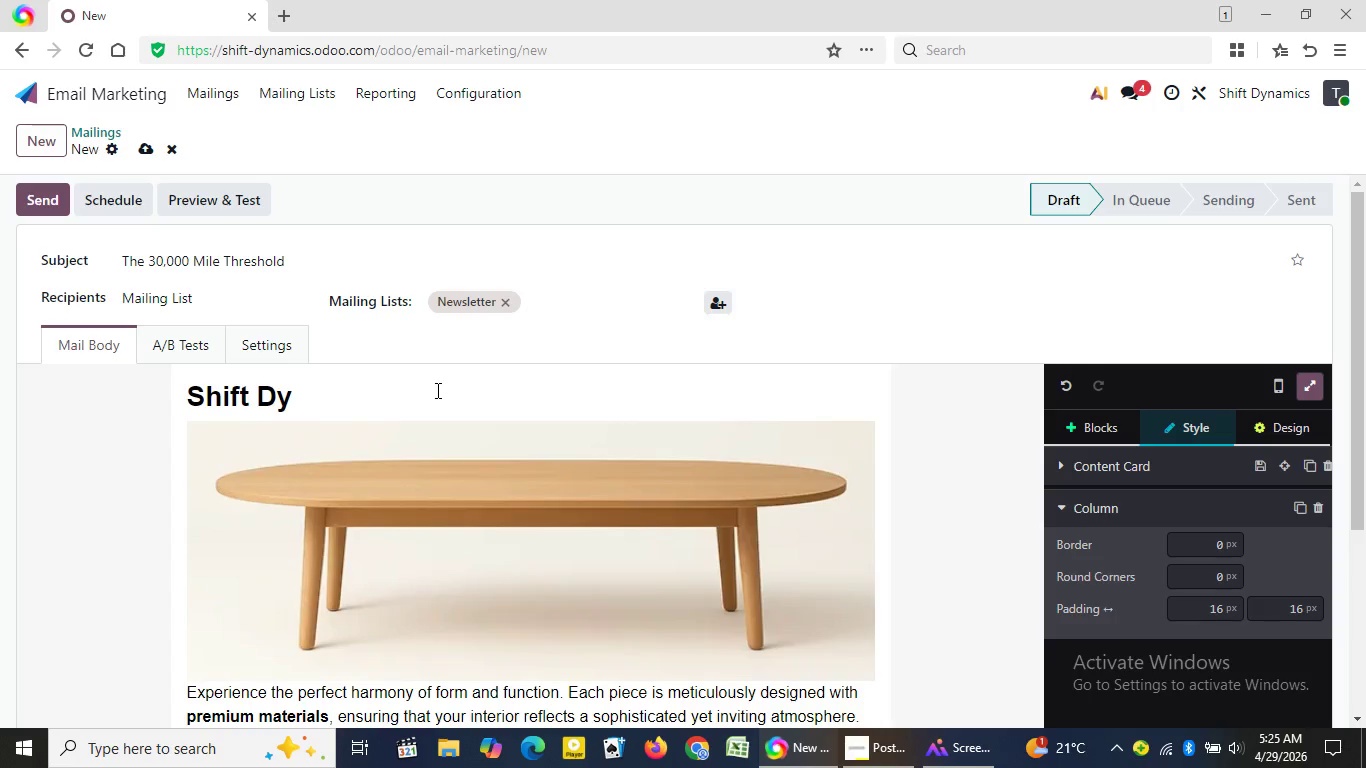 
type(namics Transmission Specialis)
 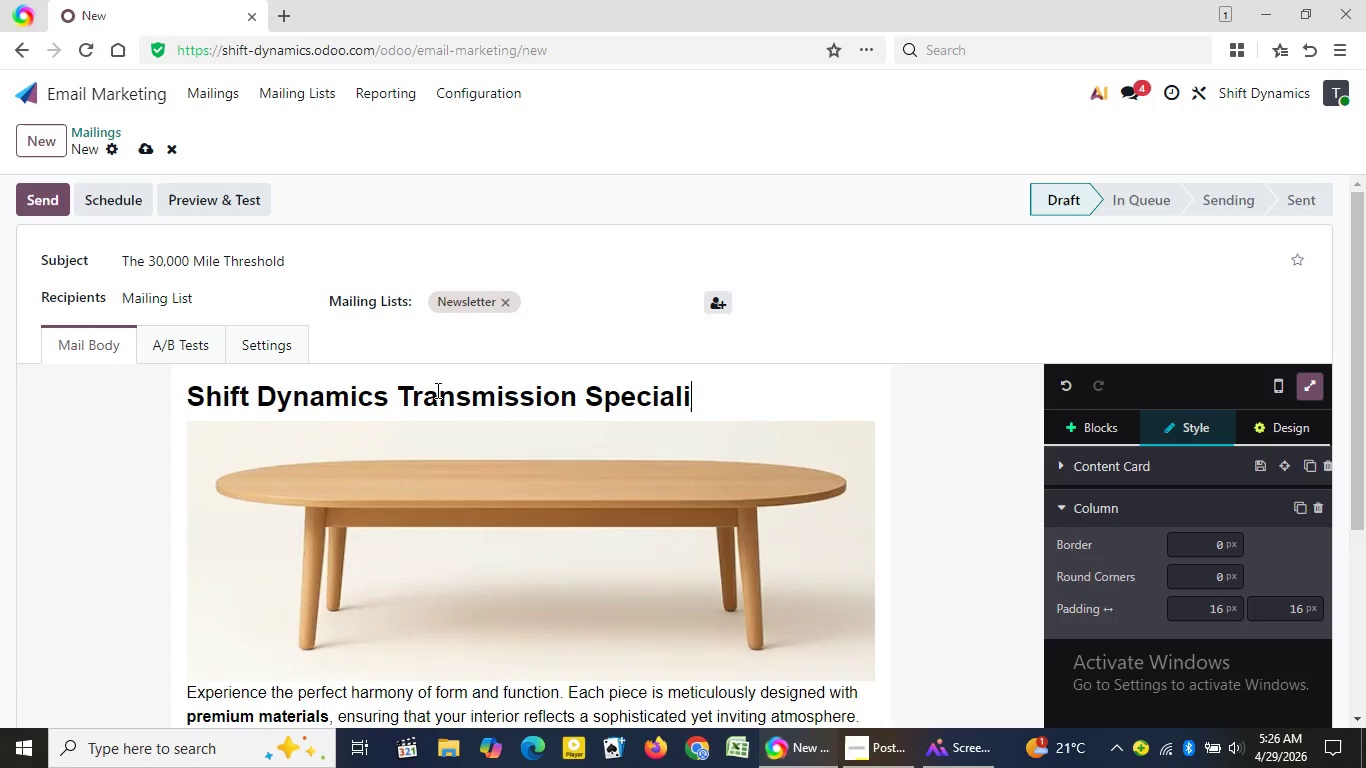 
wait(54.17)
 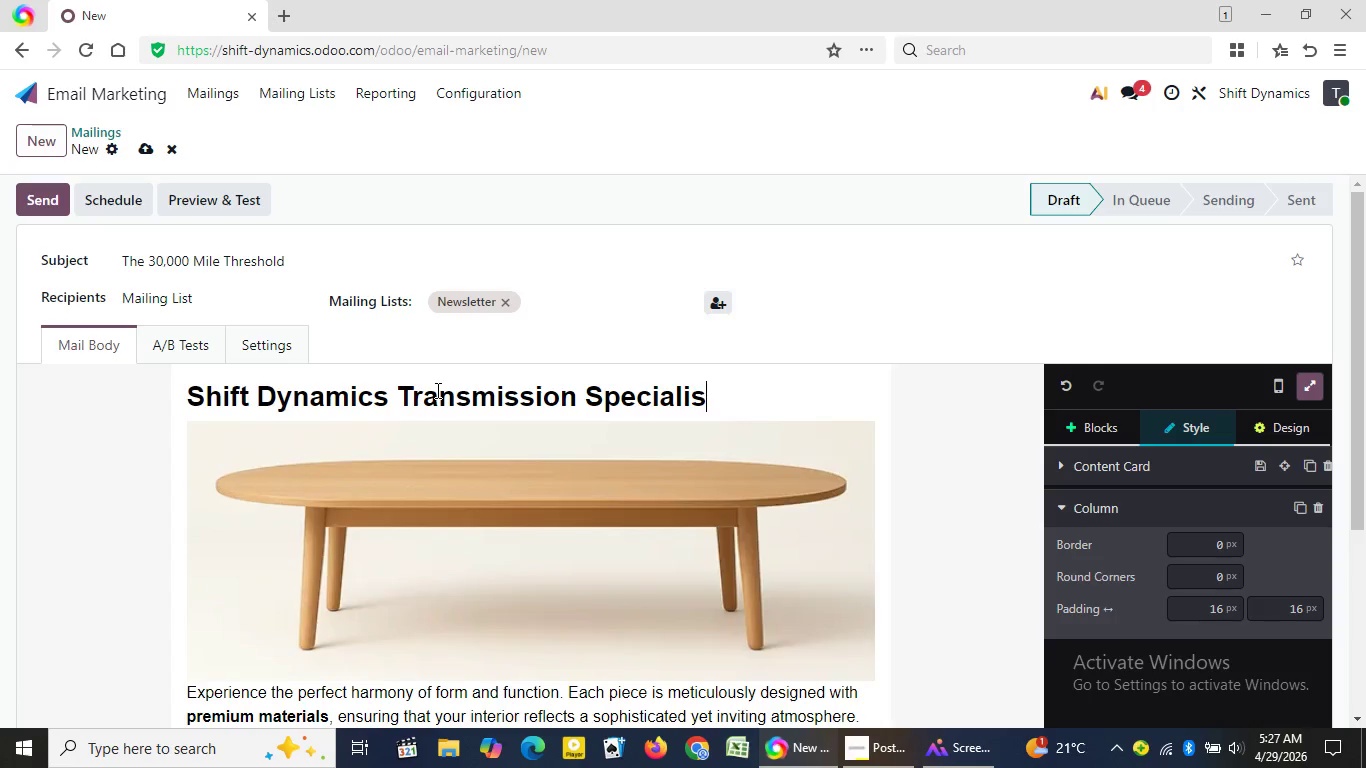 
type(ts)
 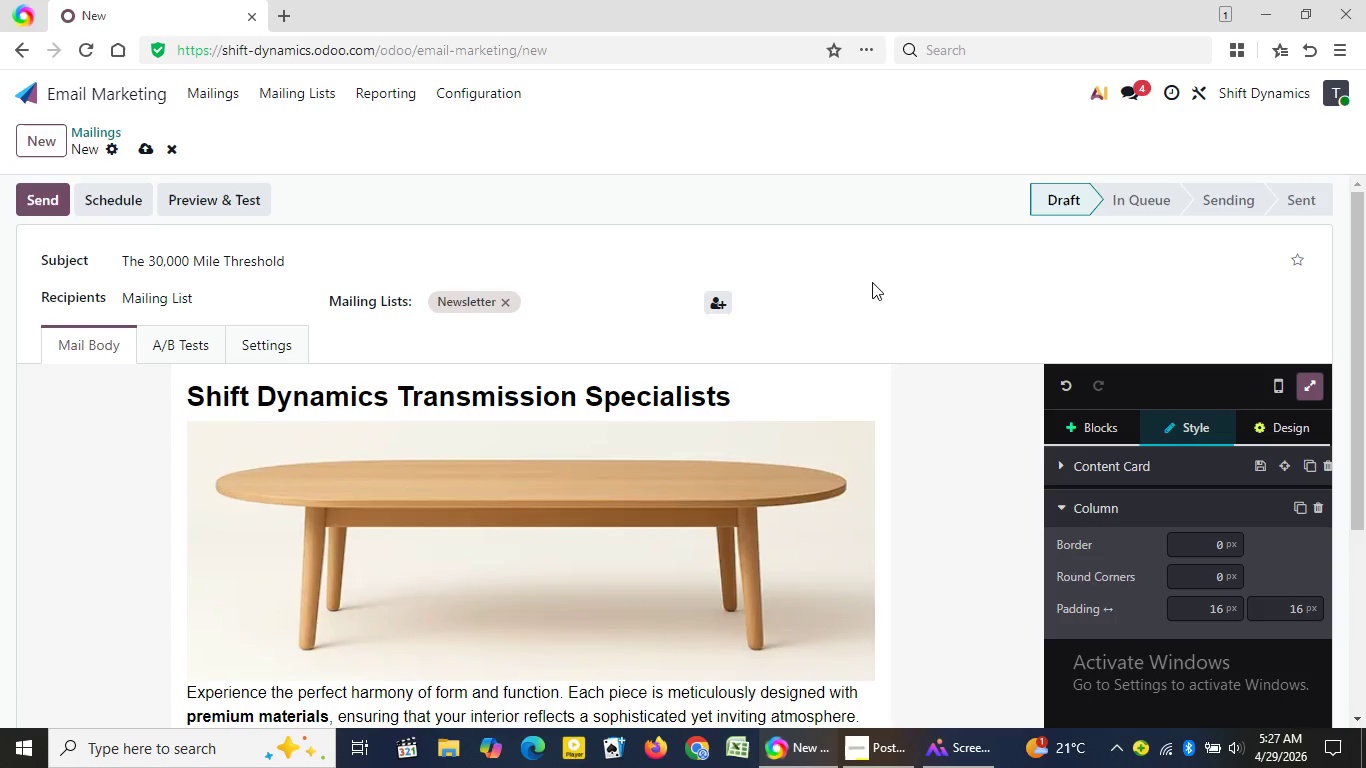 
left_click_drag(start_coordinate=[1359, 234], to_coordinate=[1349, 353])
 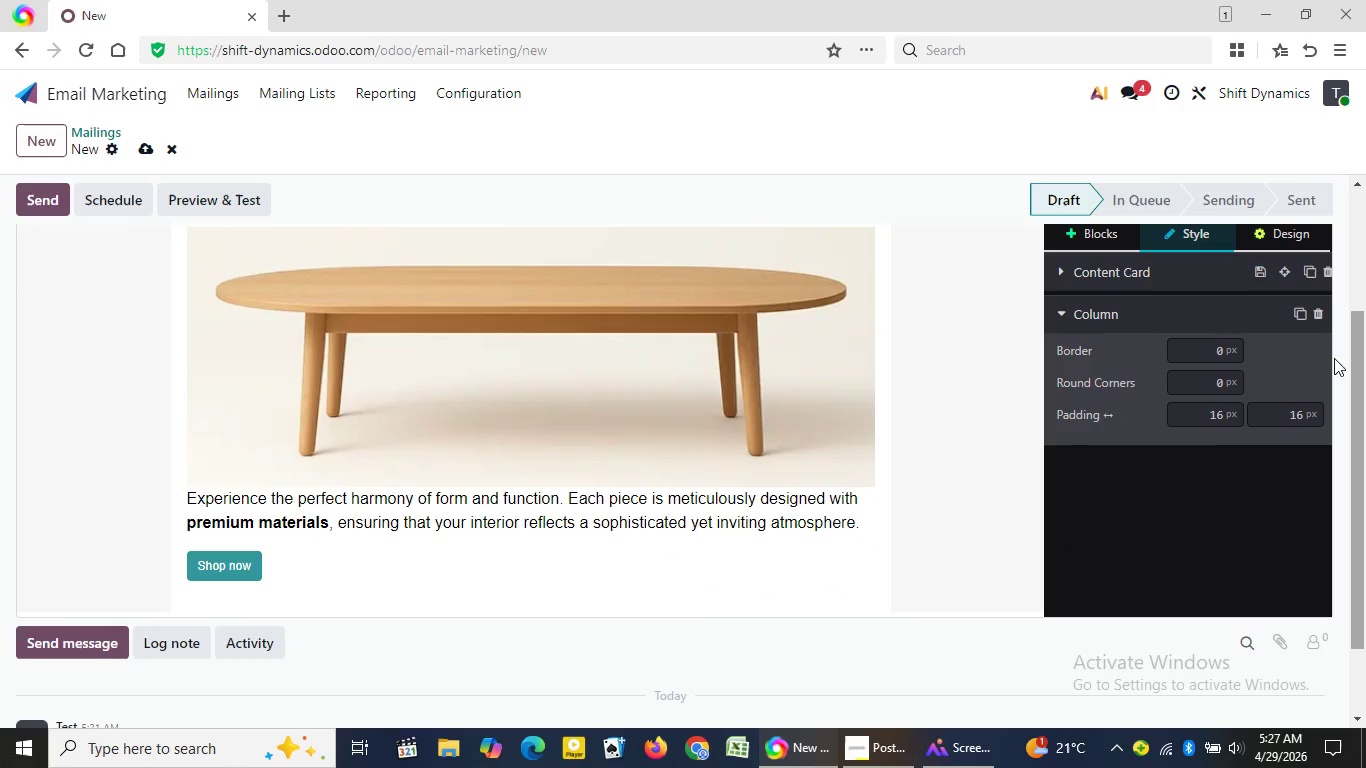 
left_click_drag(start_coordinate=[188, 521], to_coordinate=[289, 576])
 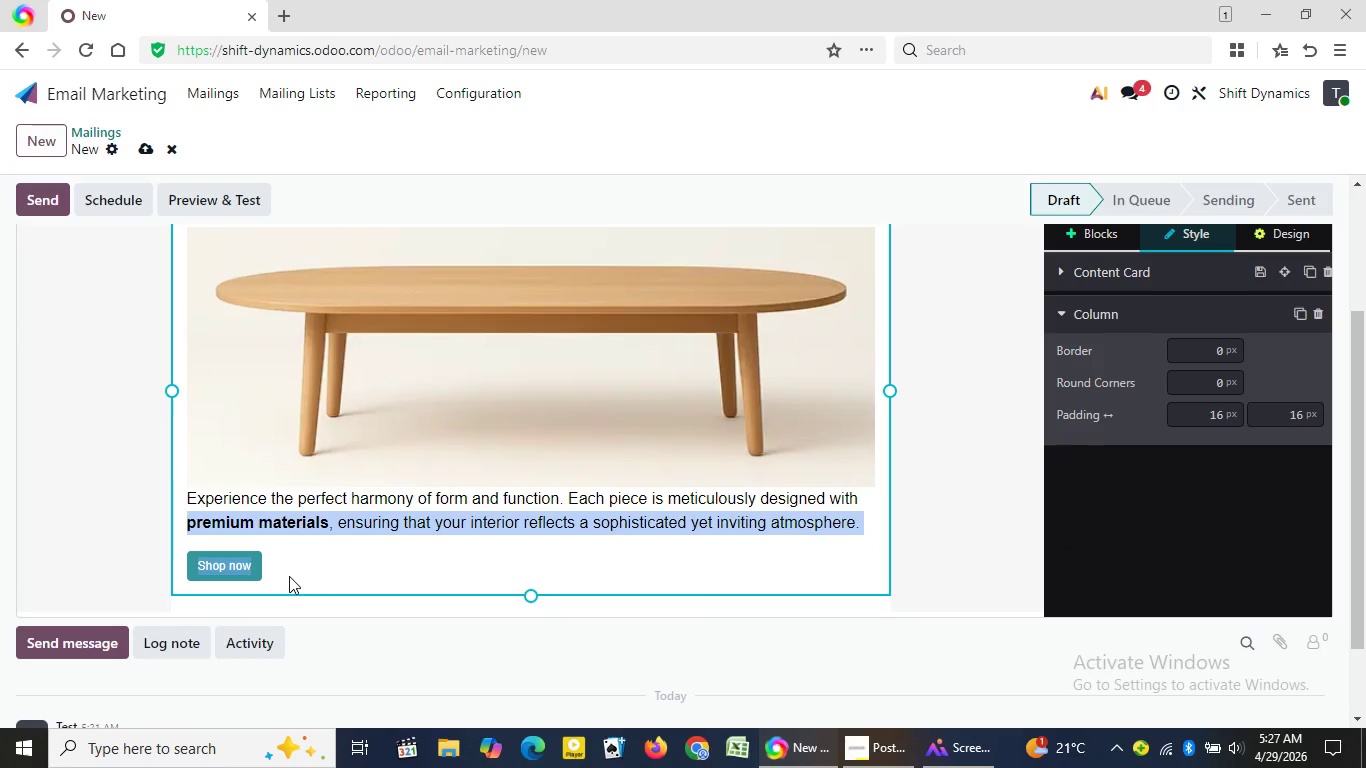 
key(Backspace)
 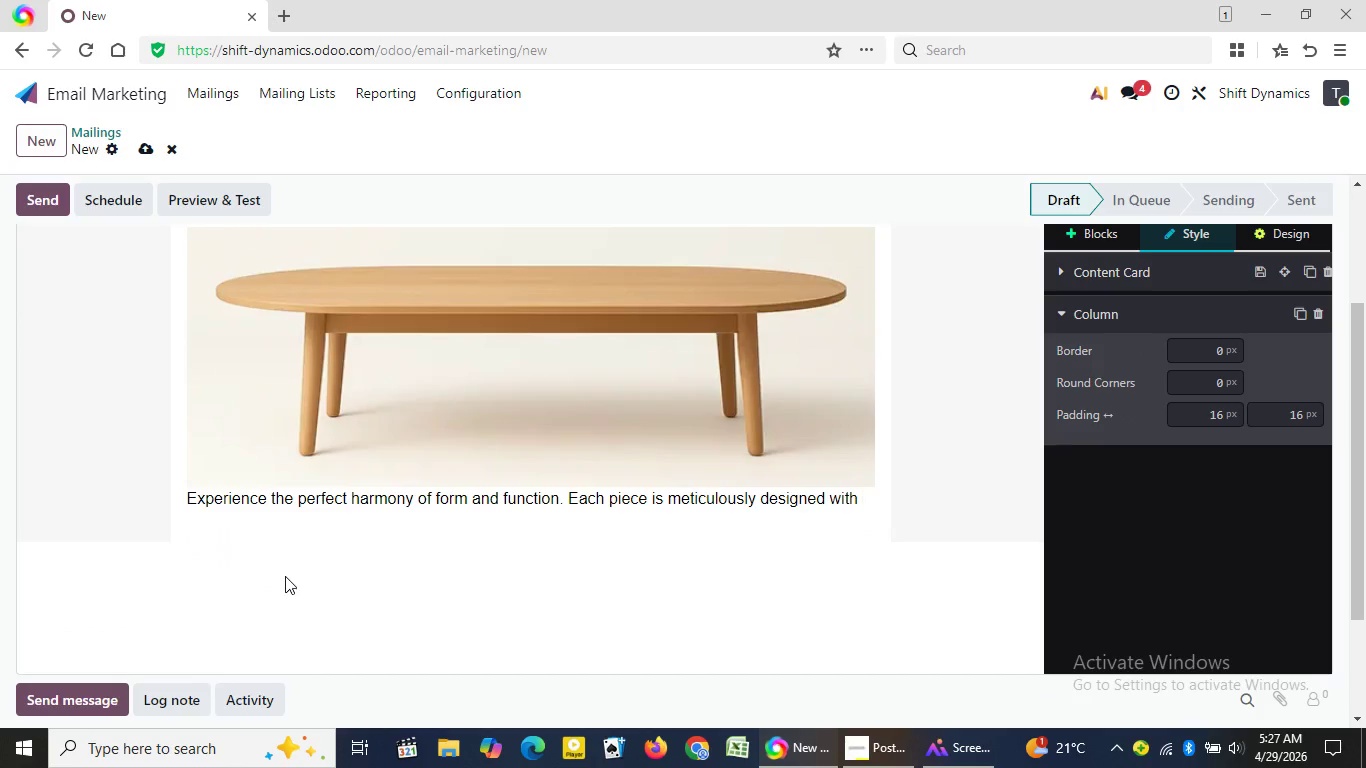 
left_click_drag(start_coordinate=[188, 504], to_coordinate=[182, 502])
 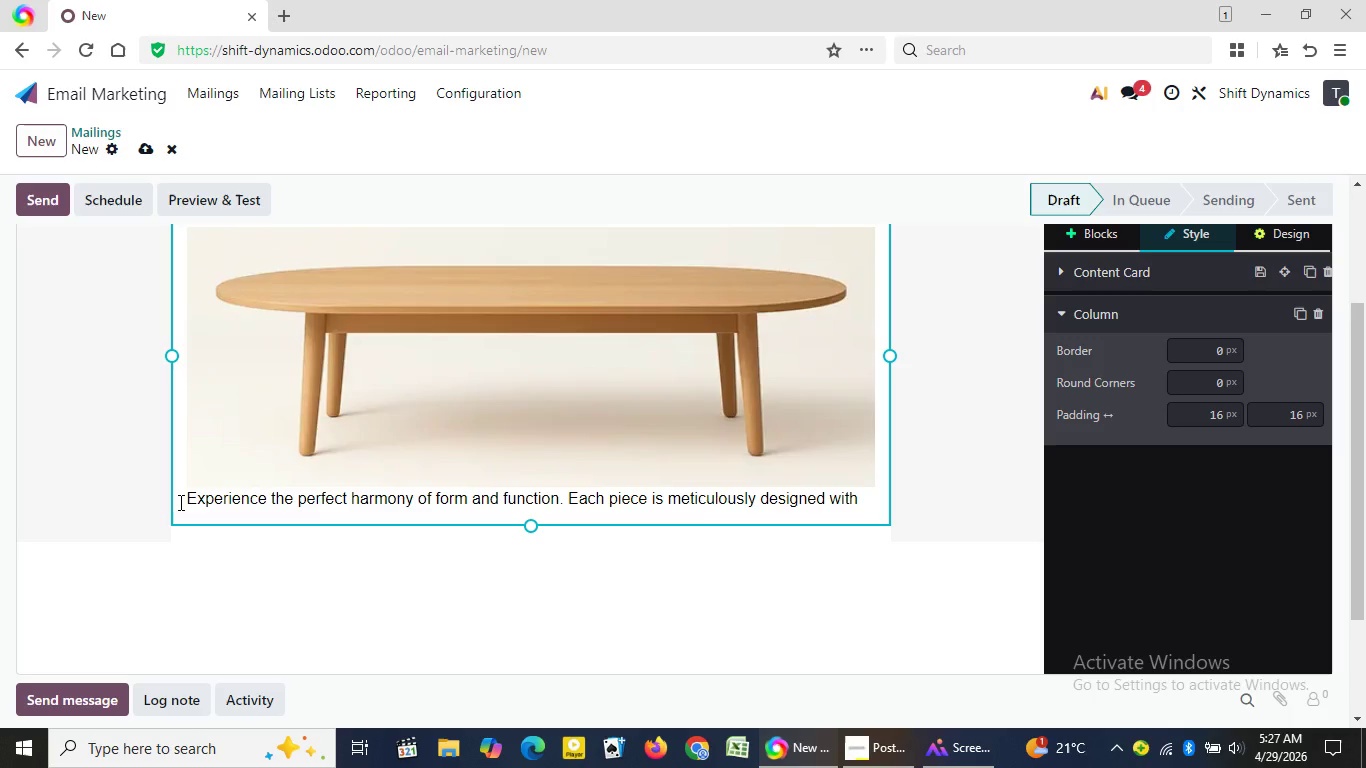 
key(Enter)
 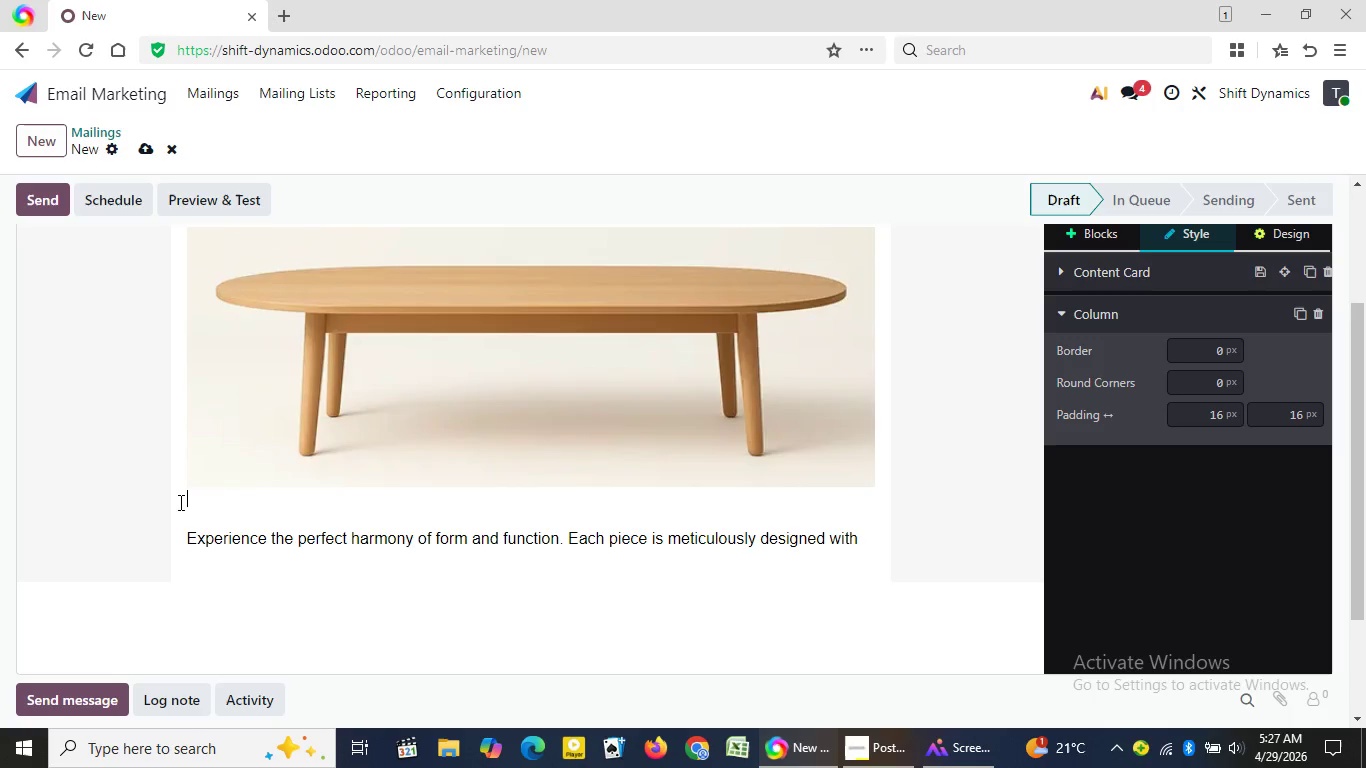 
key(ArrowUp)
 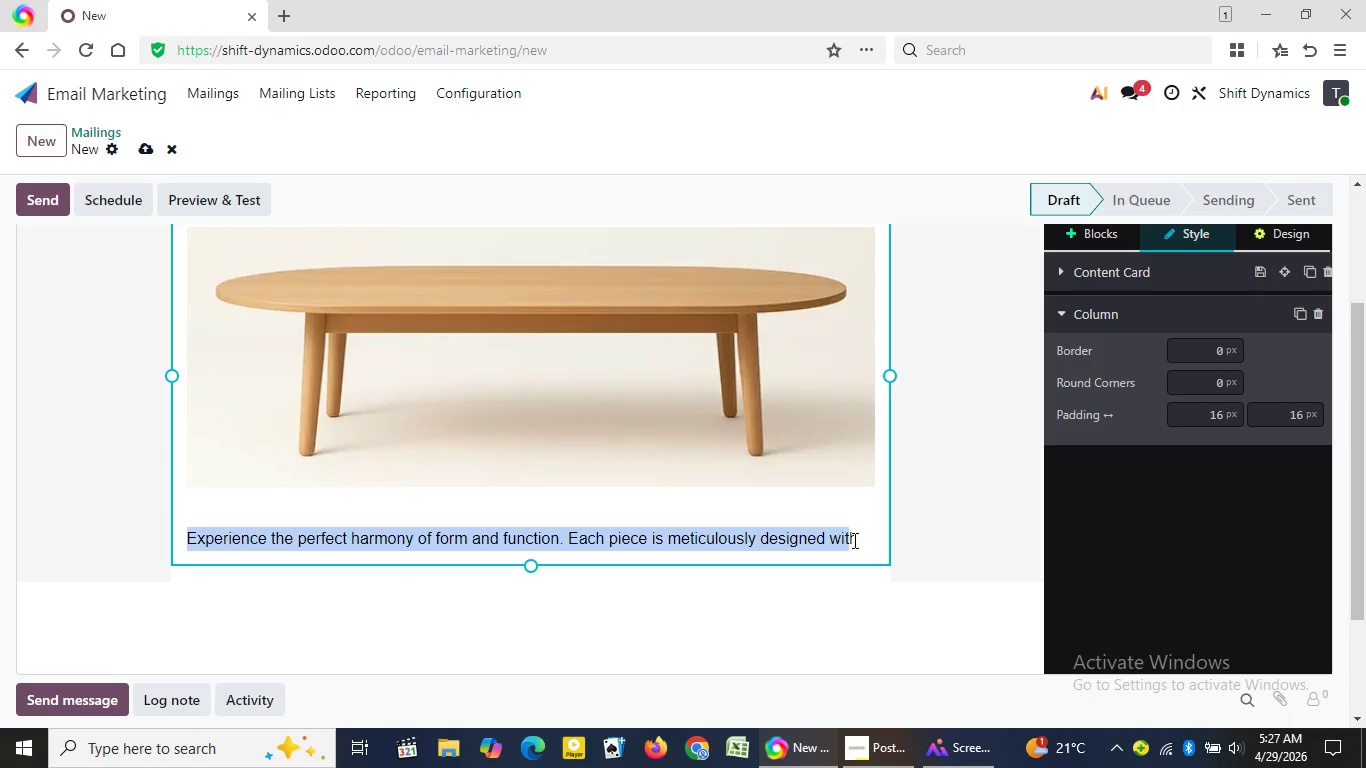 
left_click_drag(start_coordinate=[186, 537], to_coordinate=[855, 540])
 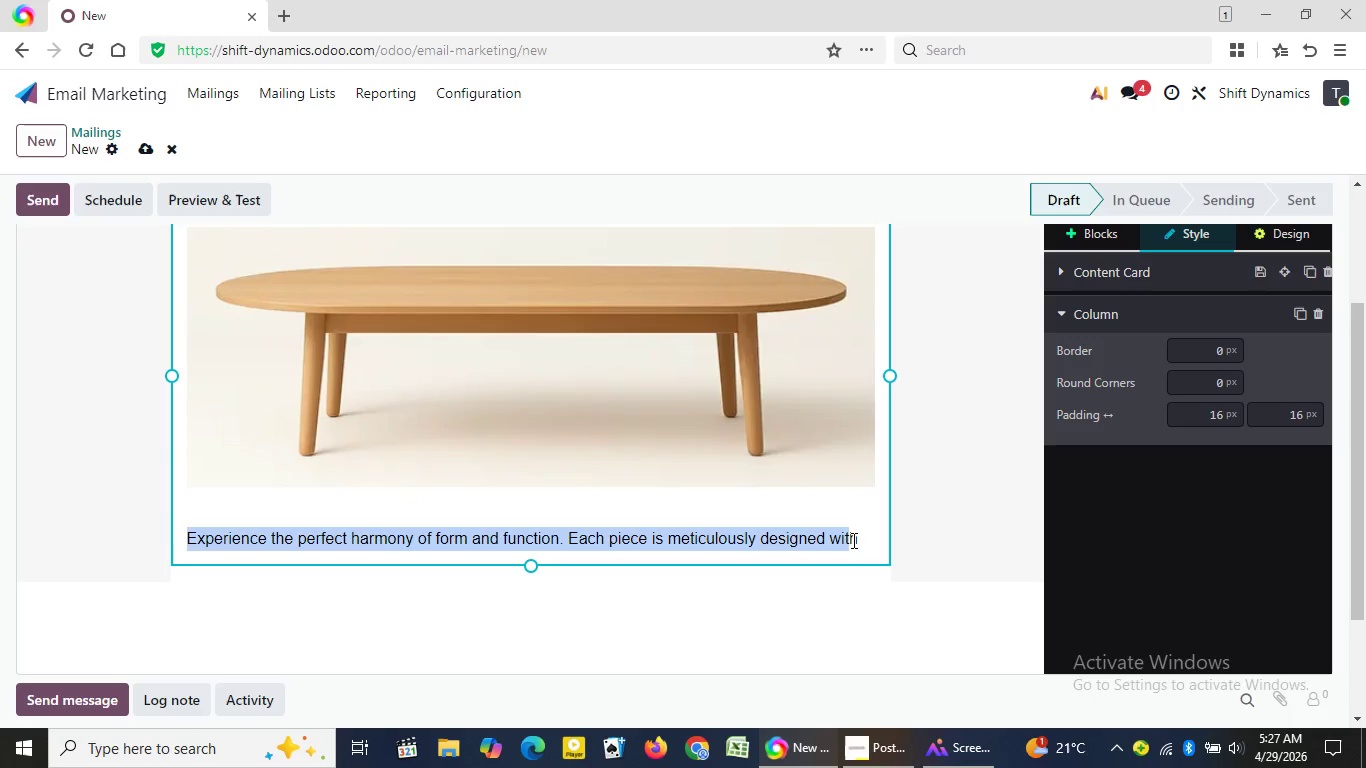 
key(Backspace)
 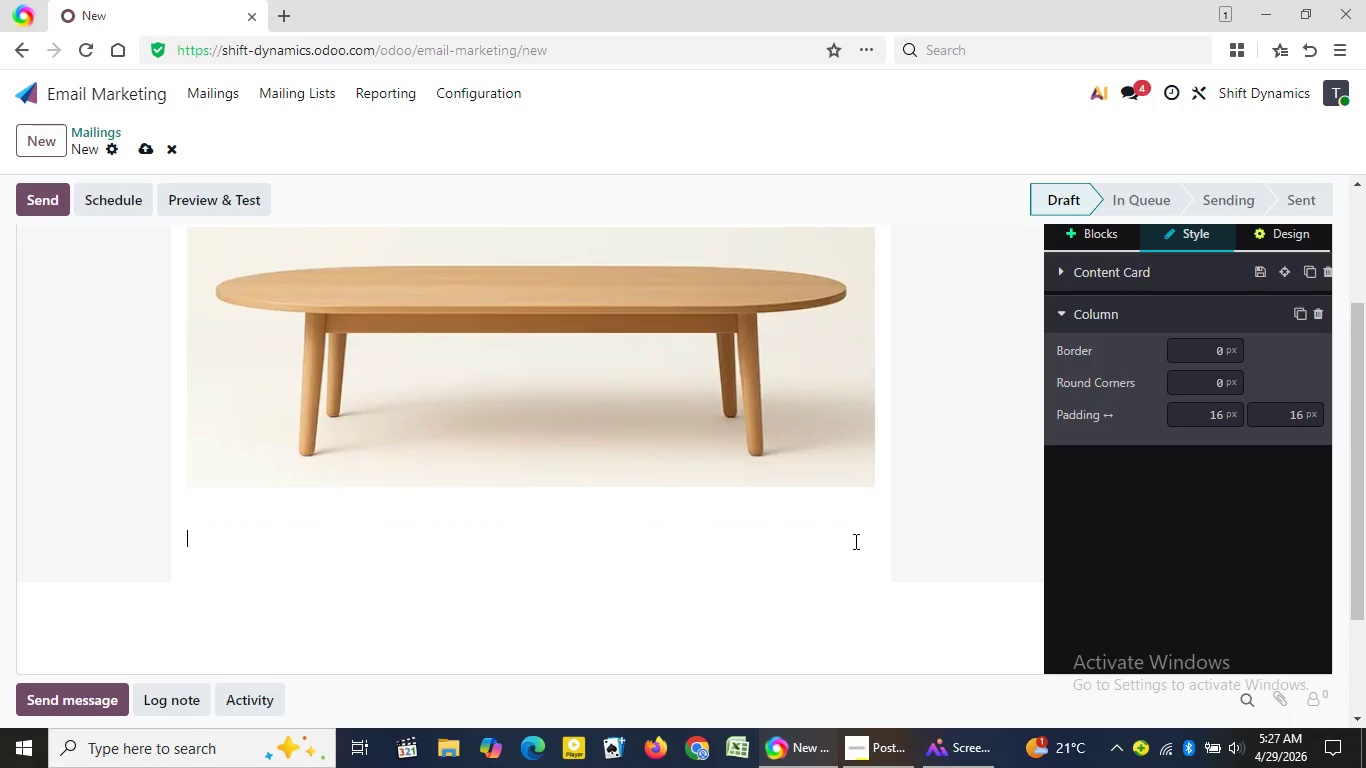 
key(Backspace)
 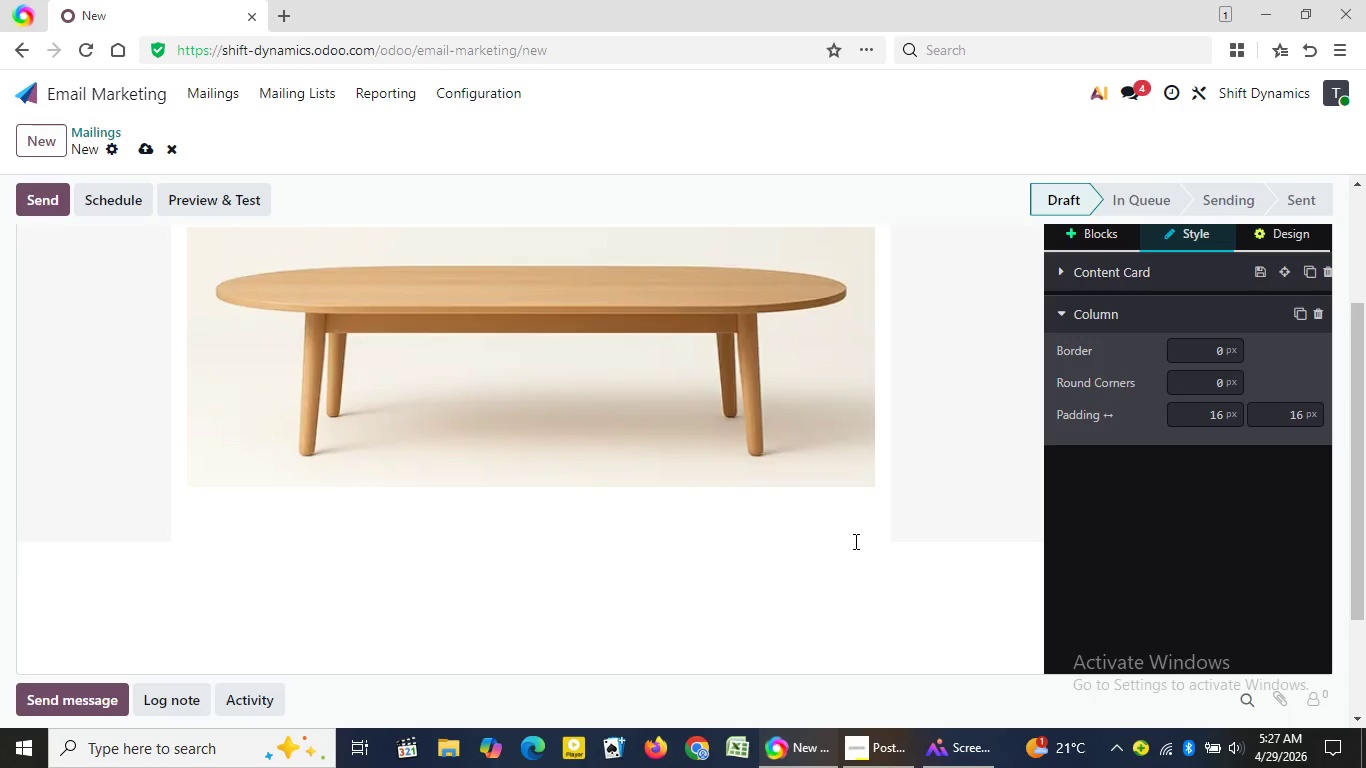 
key(Enter)
 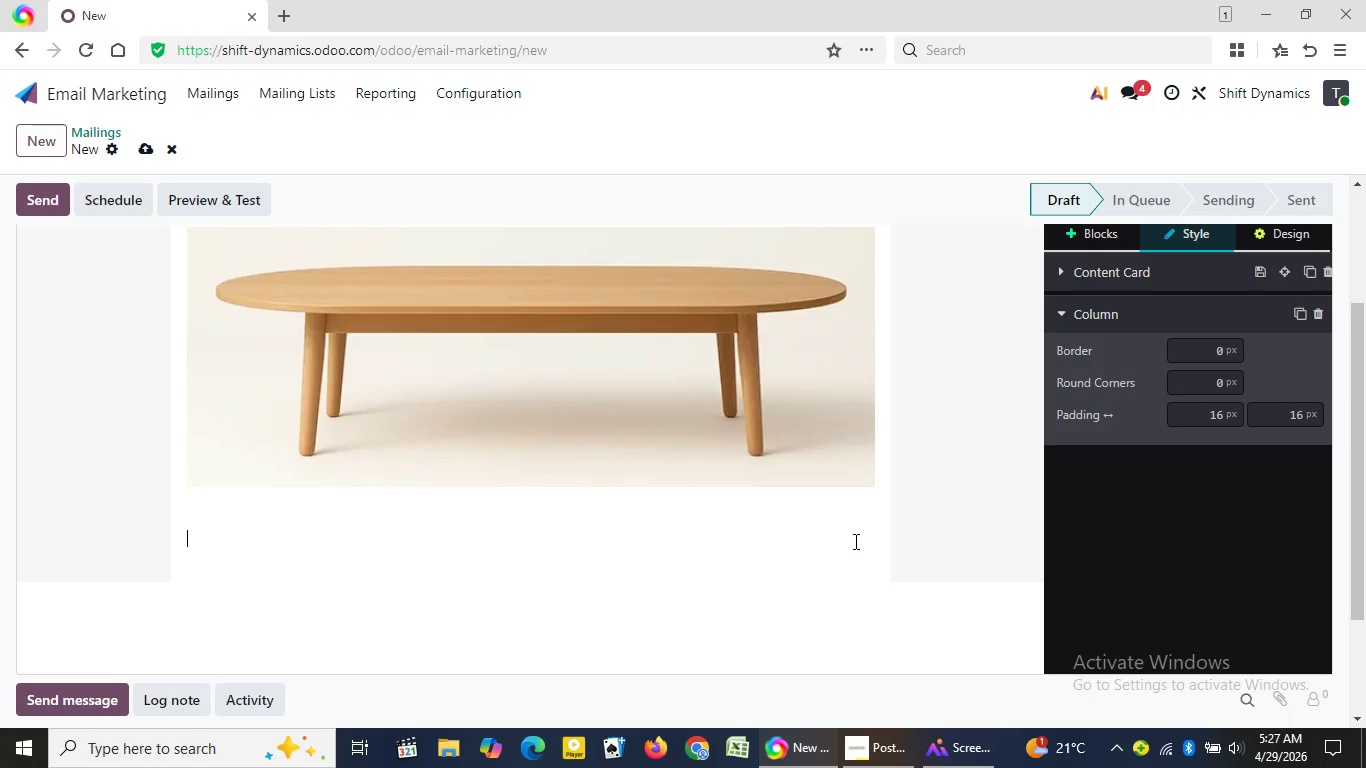 
type(Dear {{object. )
key(Backspace)
type(customer_name}},)
 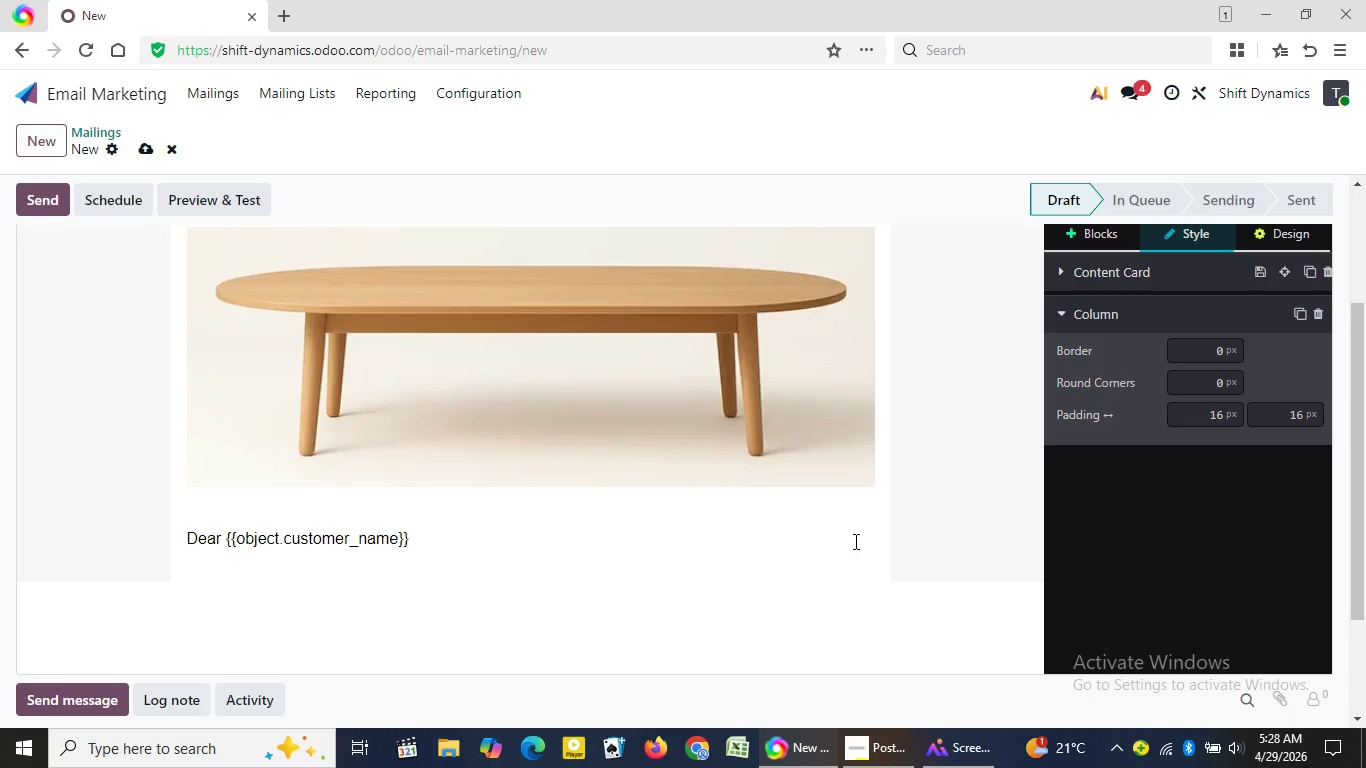 
wait(61.92)
 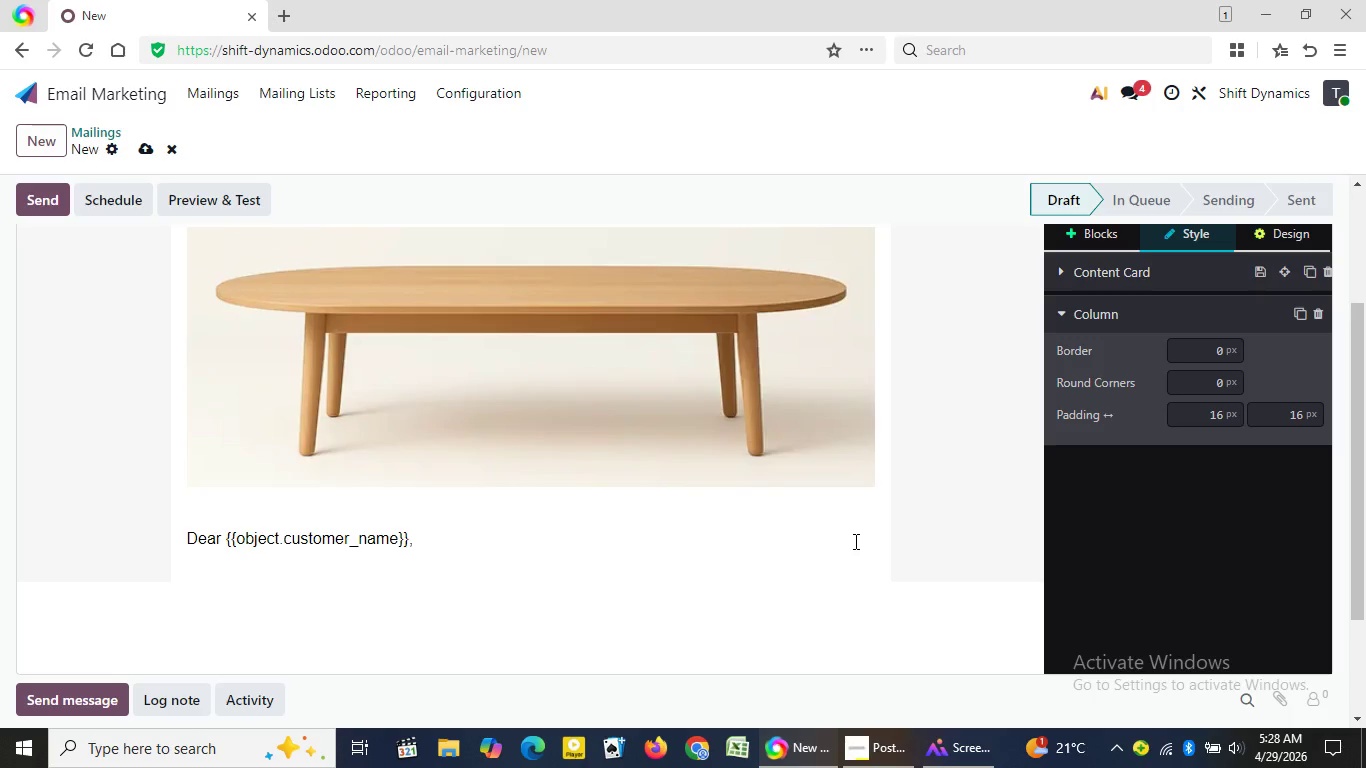 
key(Enter)
 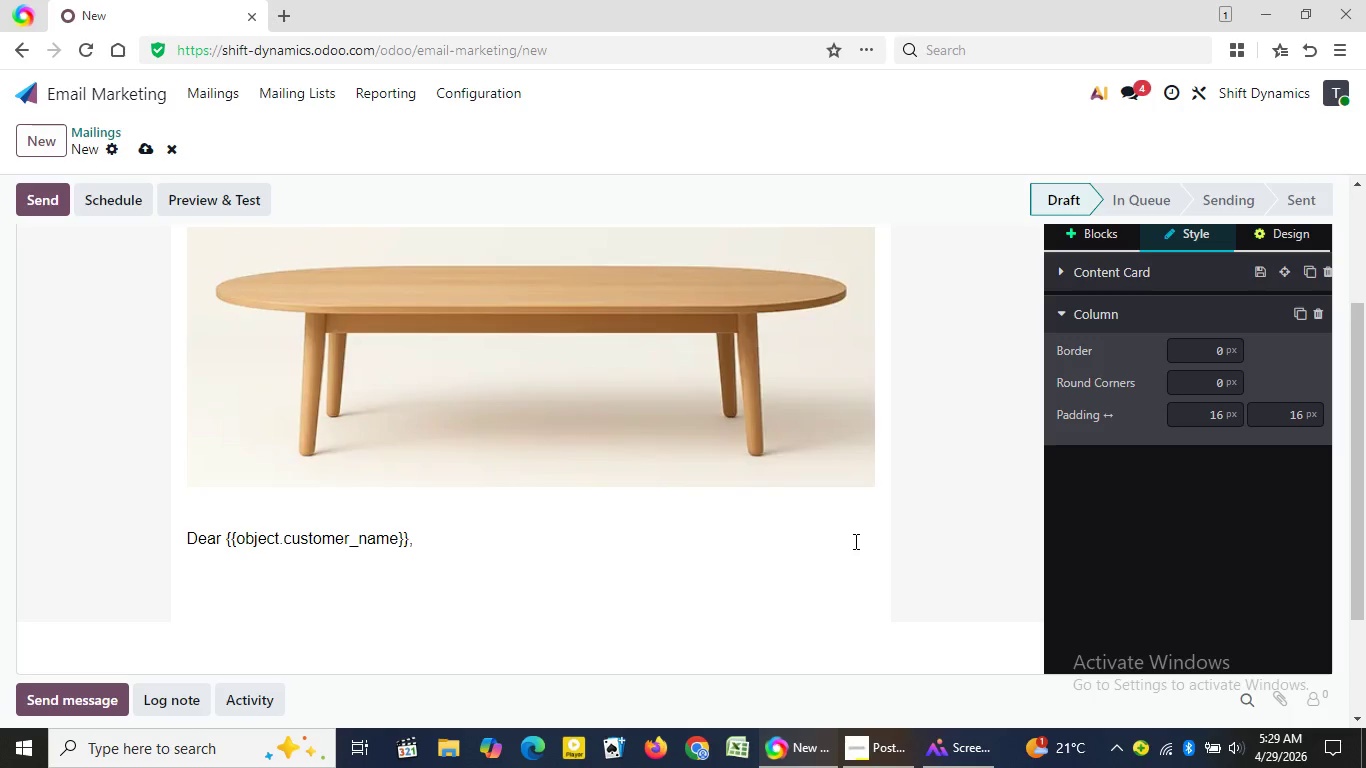 
wait(46.03)
 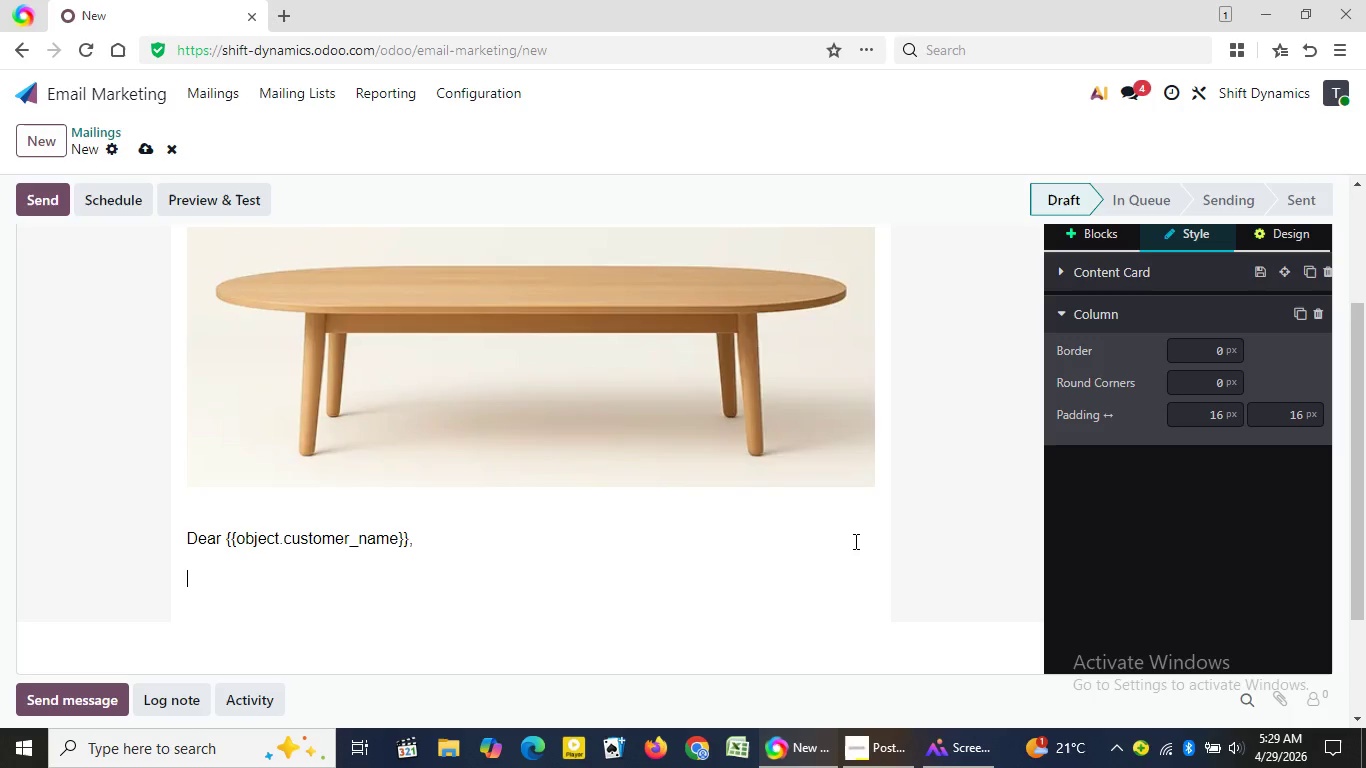 
type(Your vehicle, if it is {{object.vehick)
key(Backspace)
type(le_make}}, needs clean and stablized)
 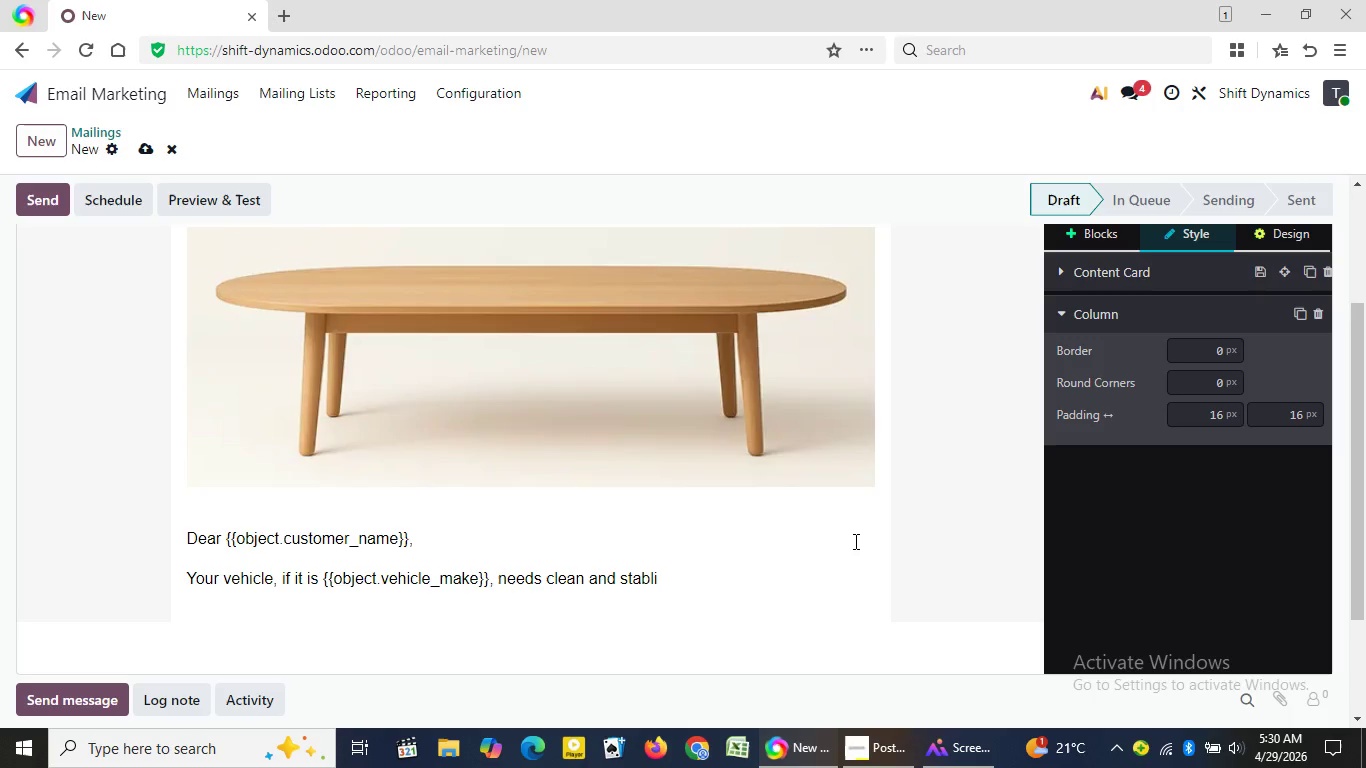 
wait(6.05)
 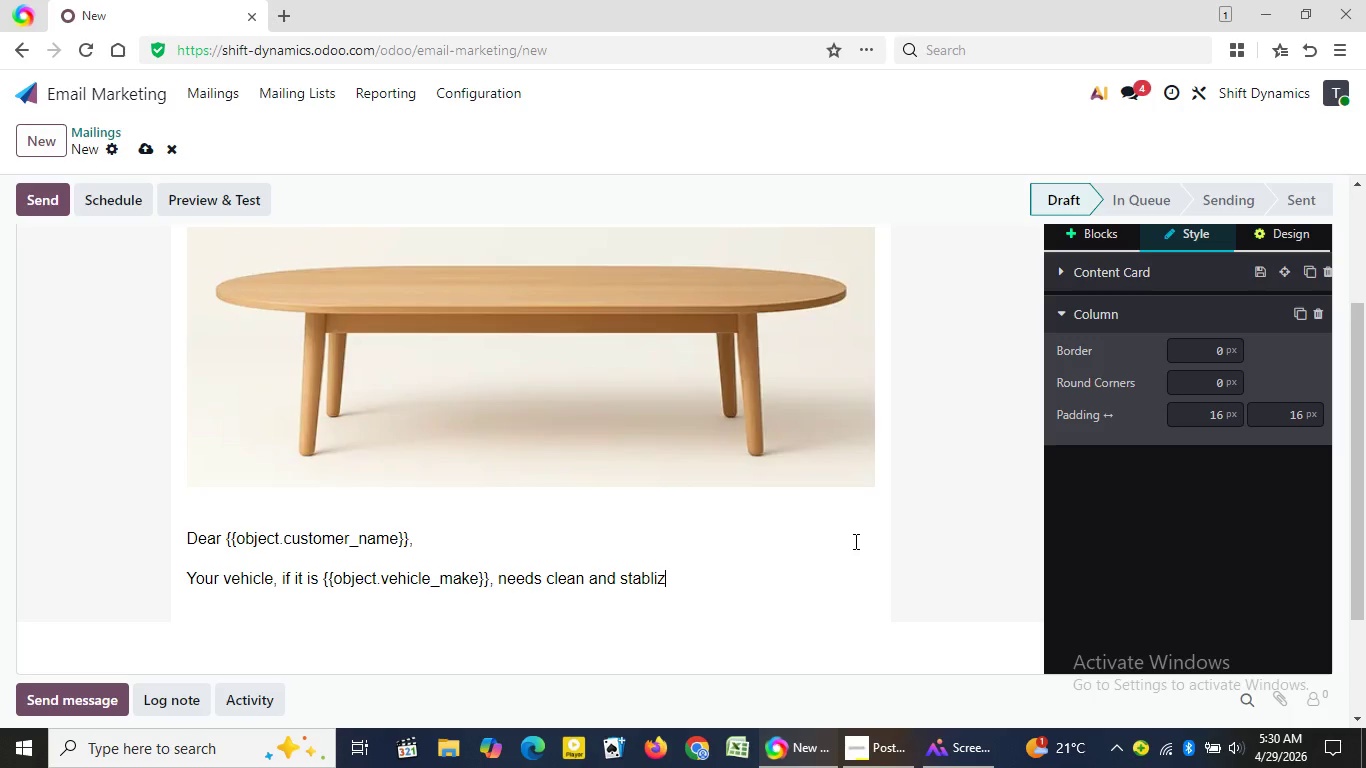 
type( transmission fluid in )
 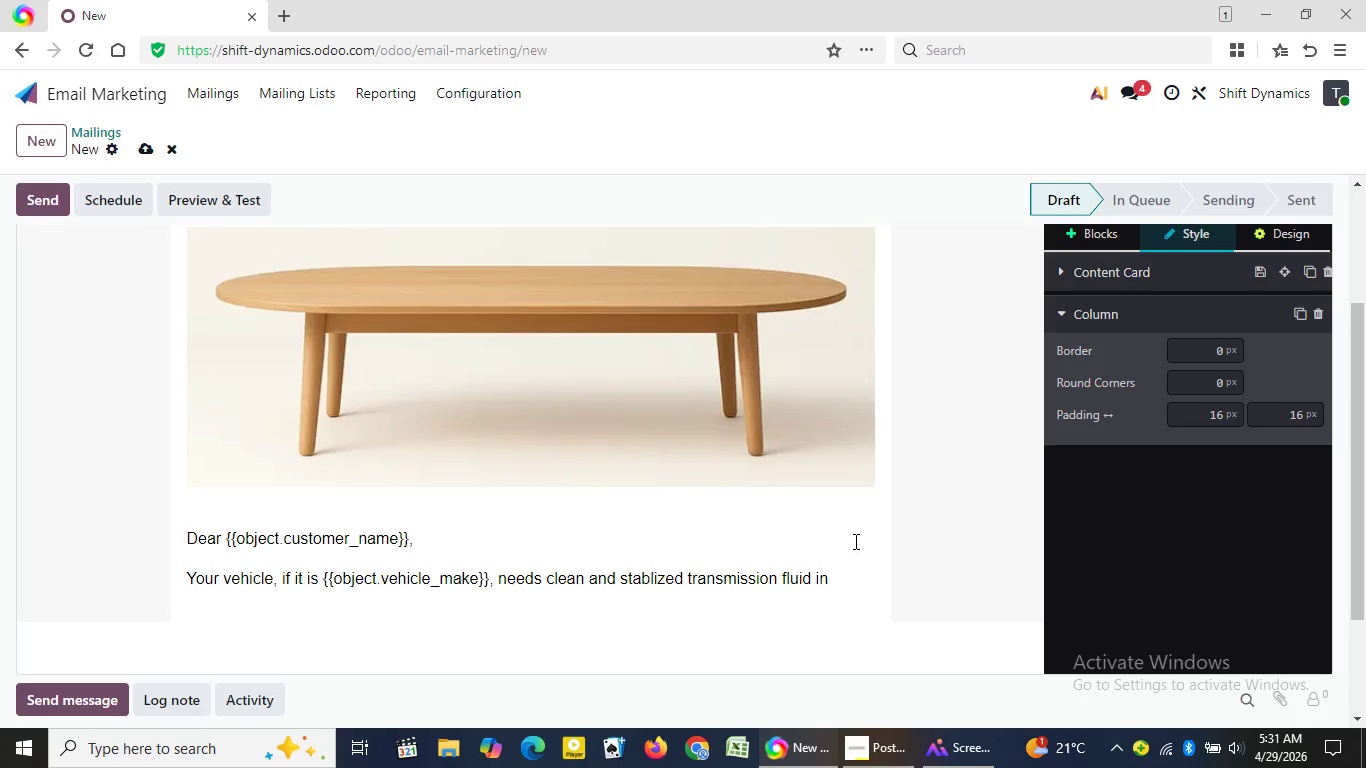 
wait(51.84)
 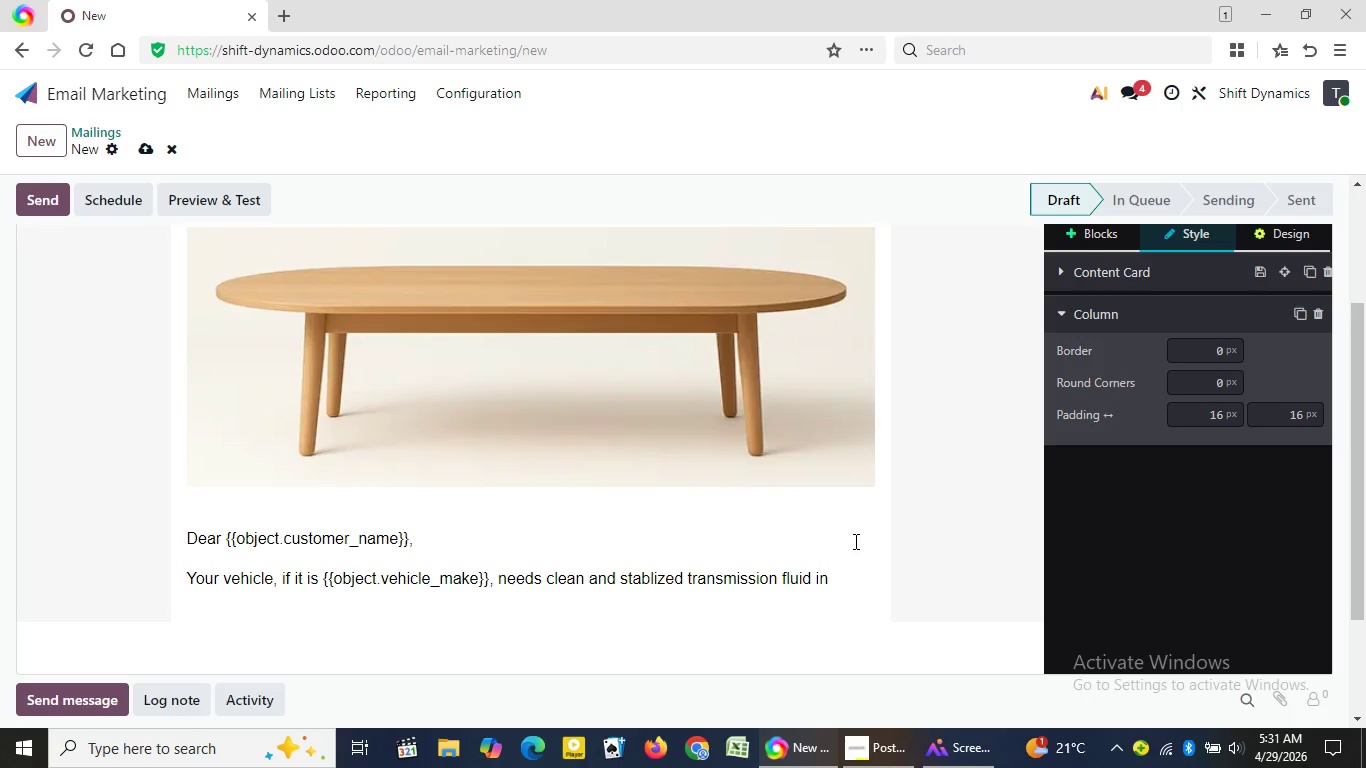 
type(order to perform proper)
 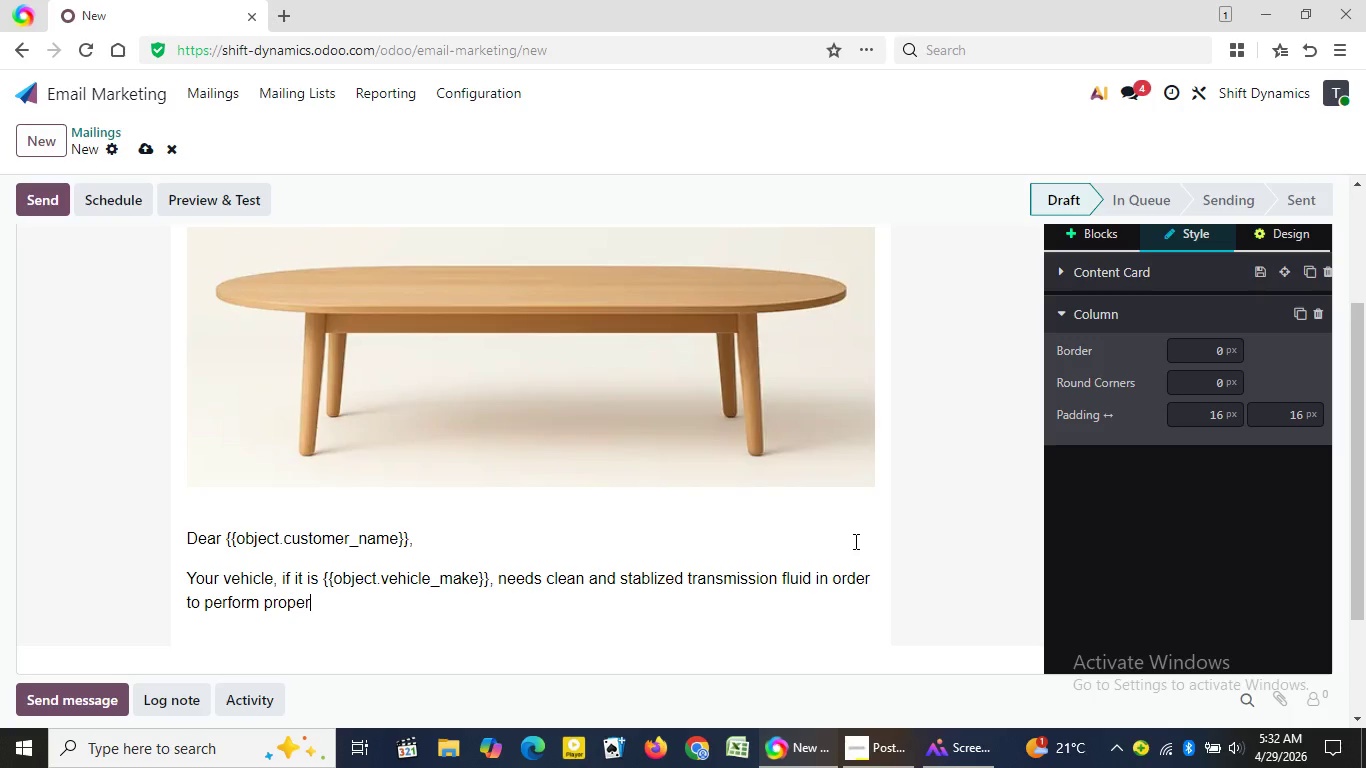 
type(ly.)
 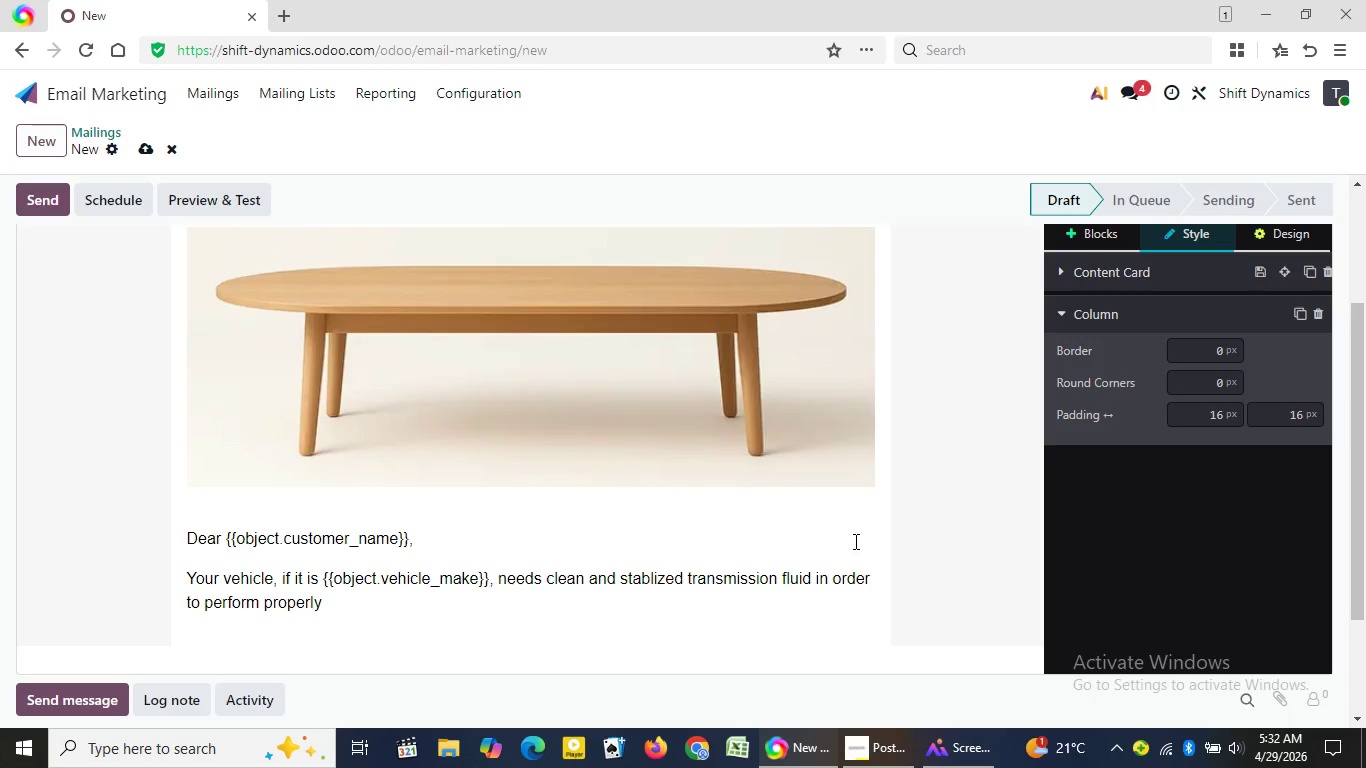 
key(Enter)
 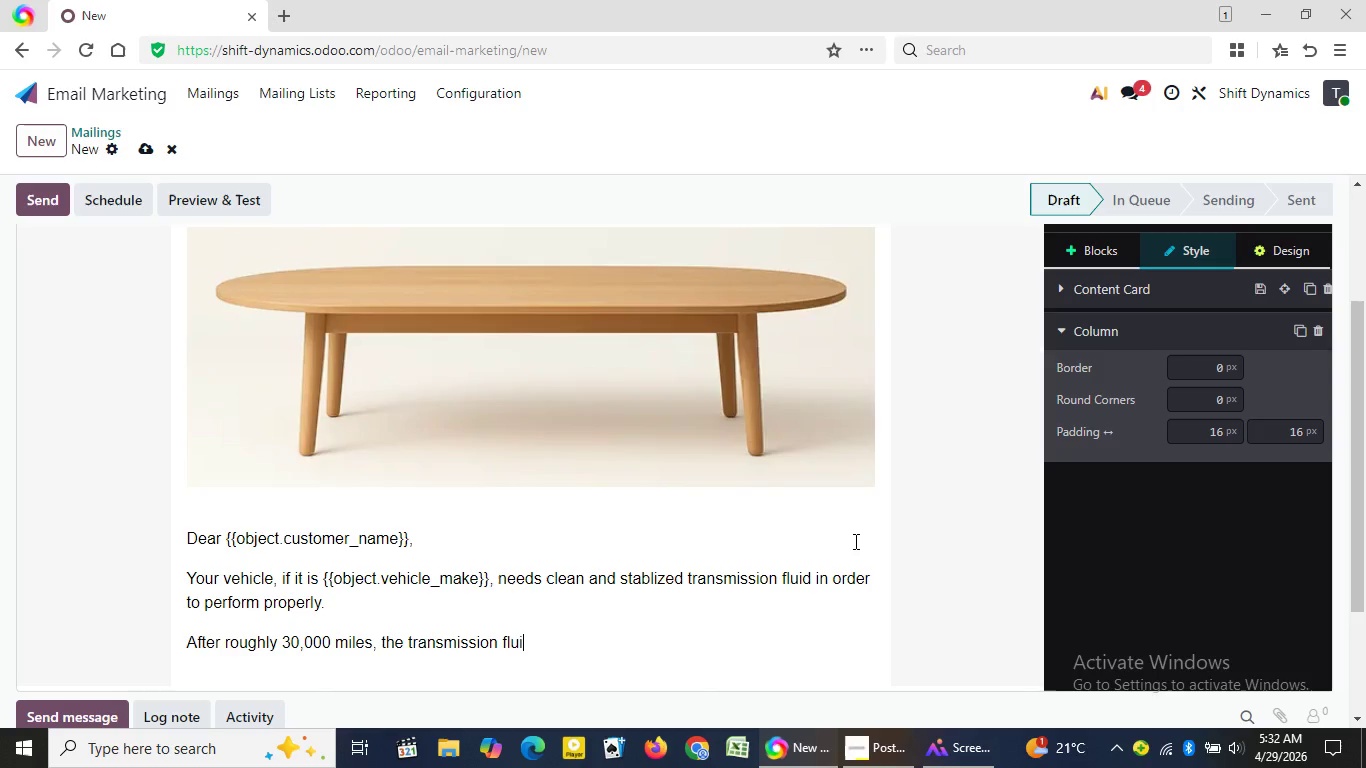 
type(After roughly 30,00 )
key(Backspace)
type(0 miles, the transmission fluid begi)
 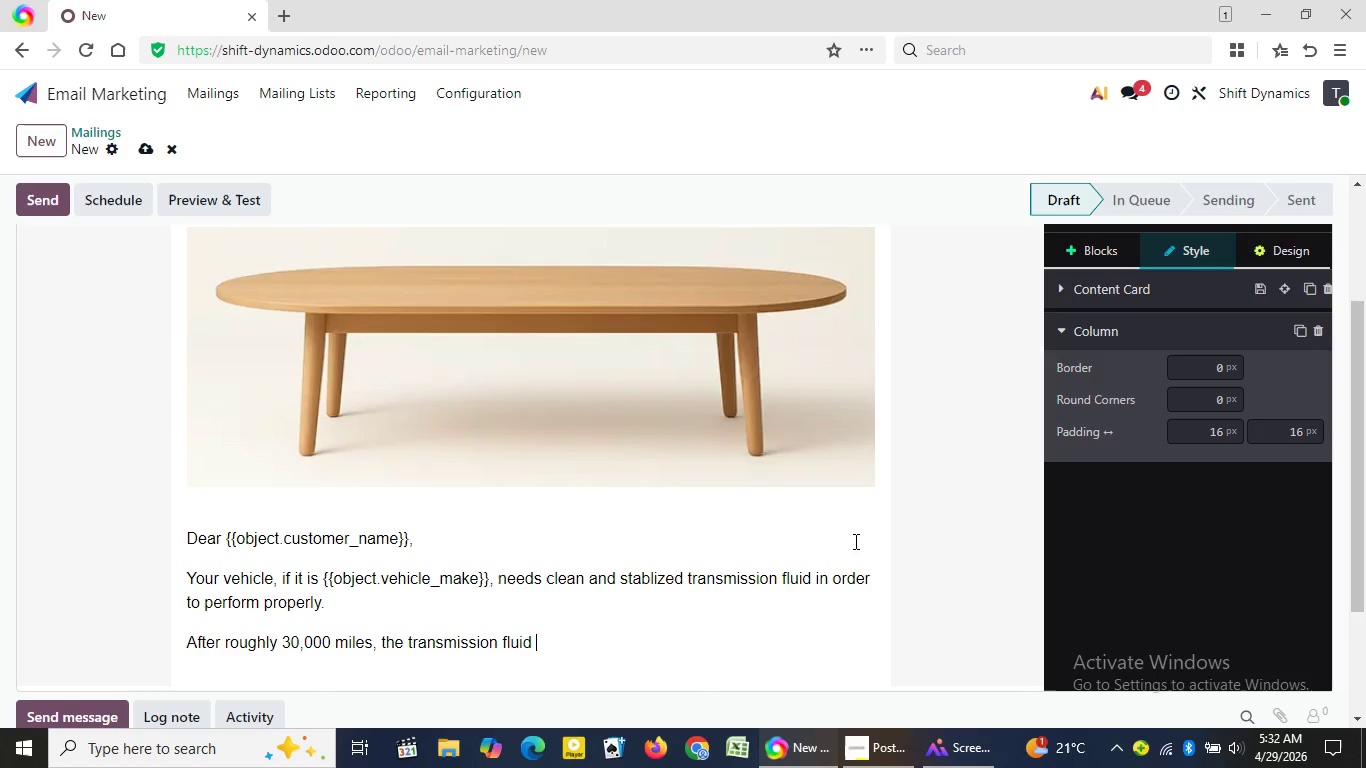 
type(ns to breakdown due to the following reasons:)
 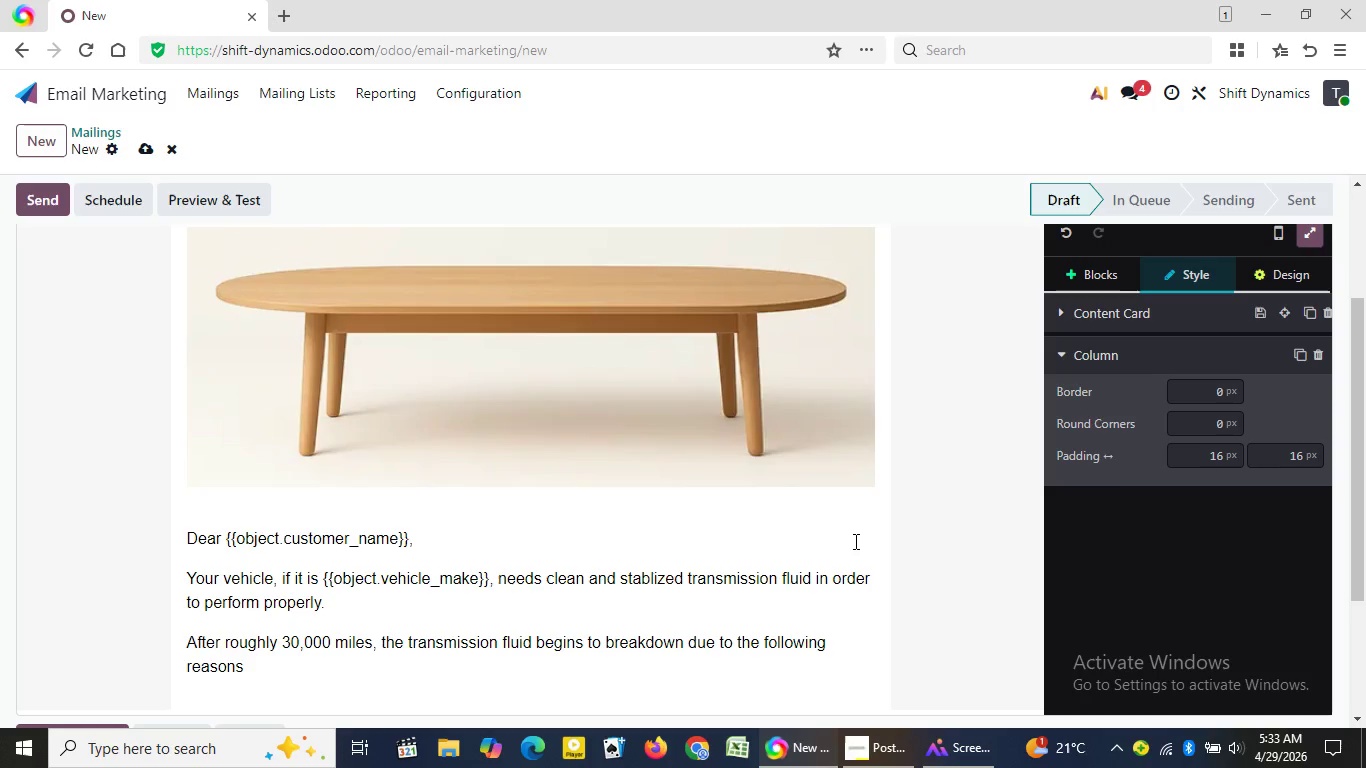 
key(Enter)
 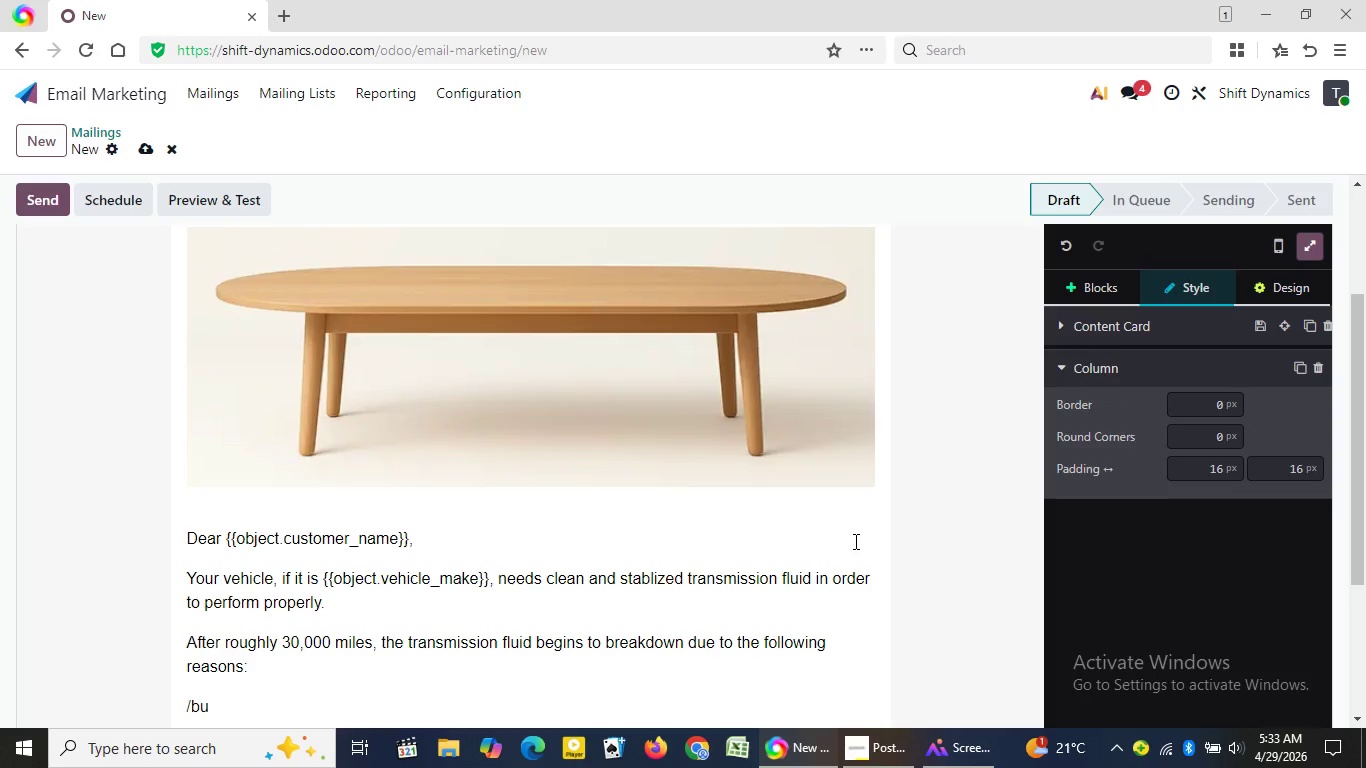 
type(/bu)
 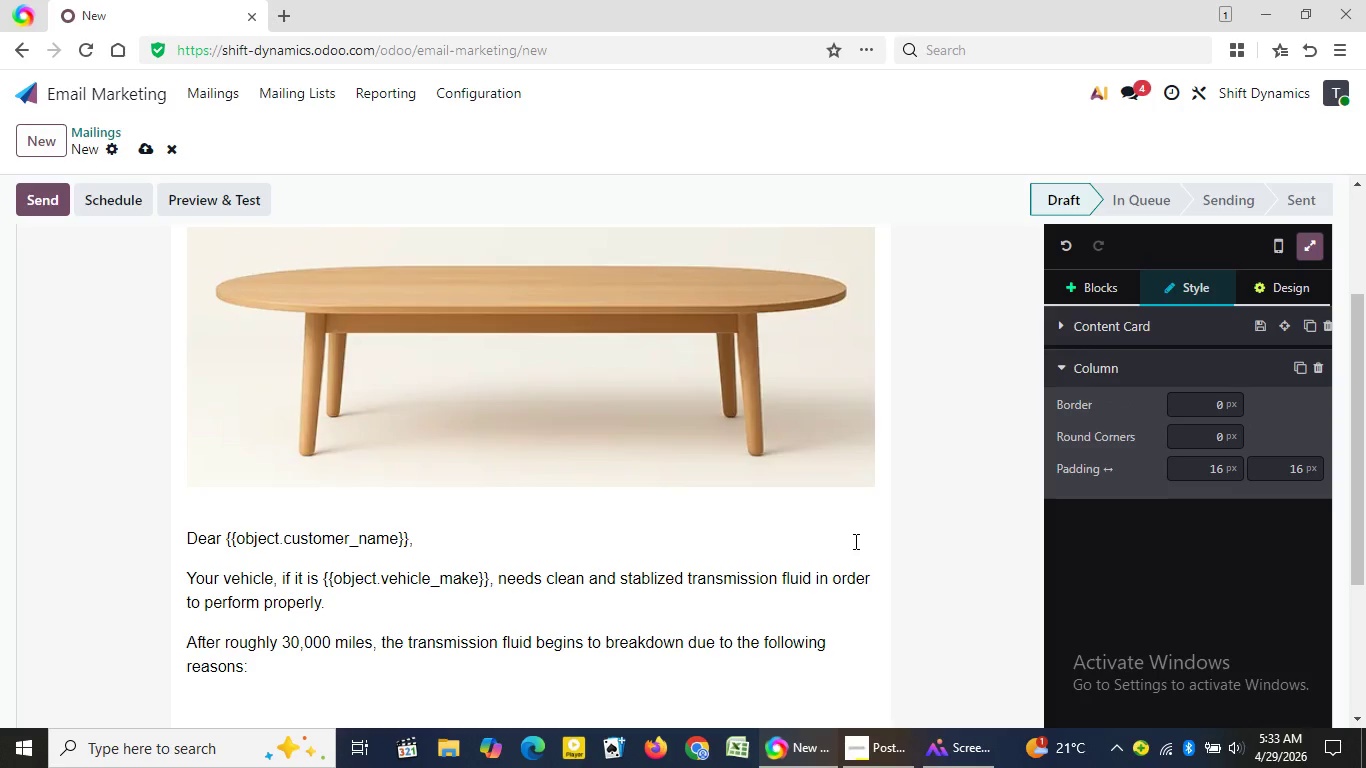 
key(Backspace)
 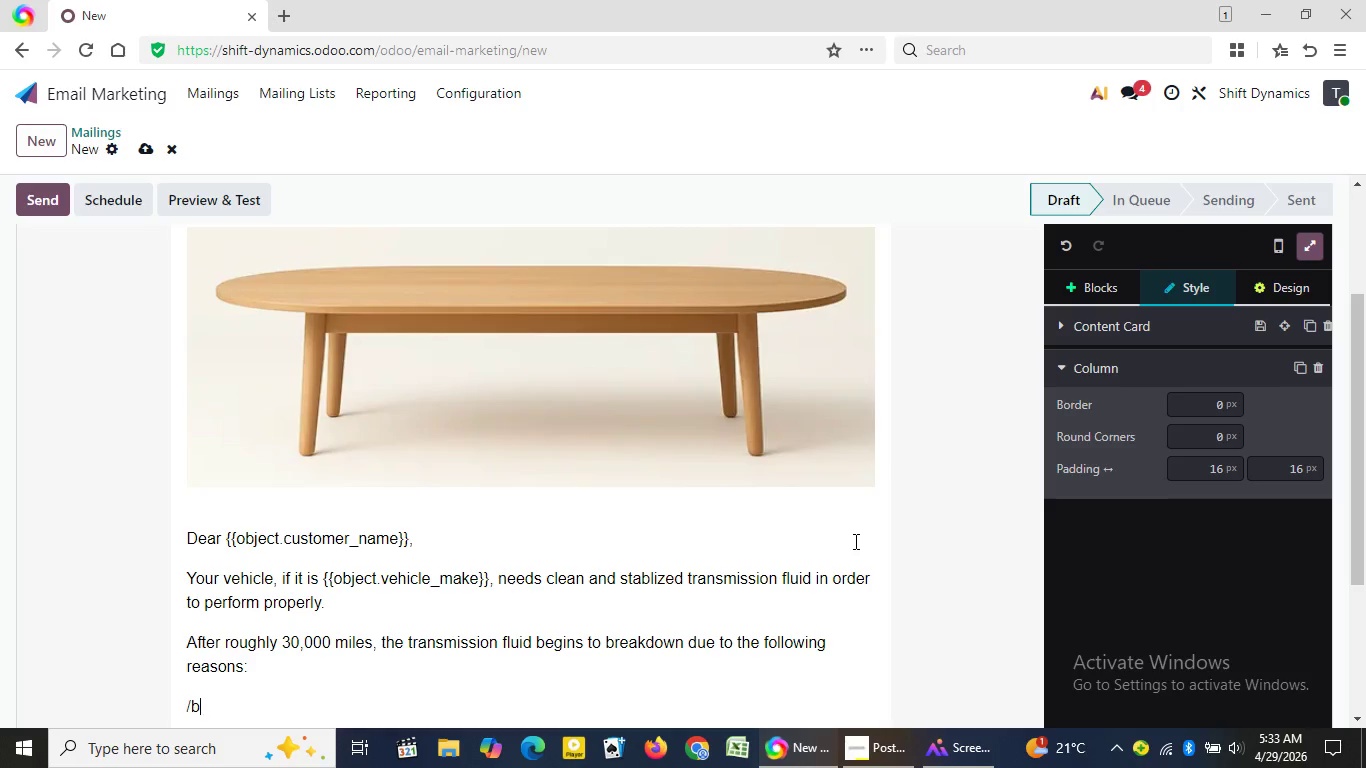 
key(Backspace)
 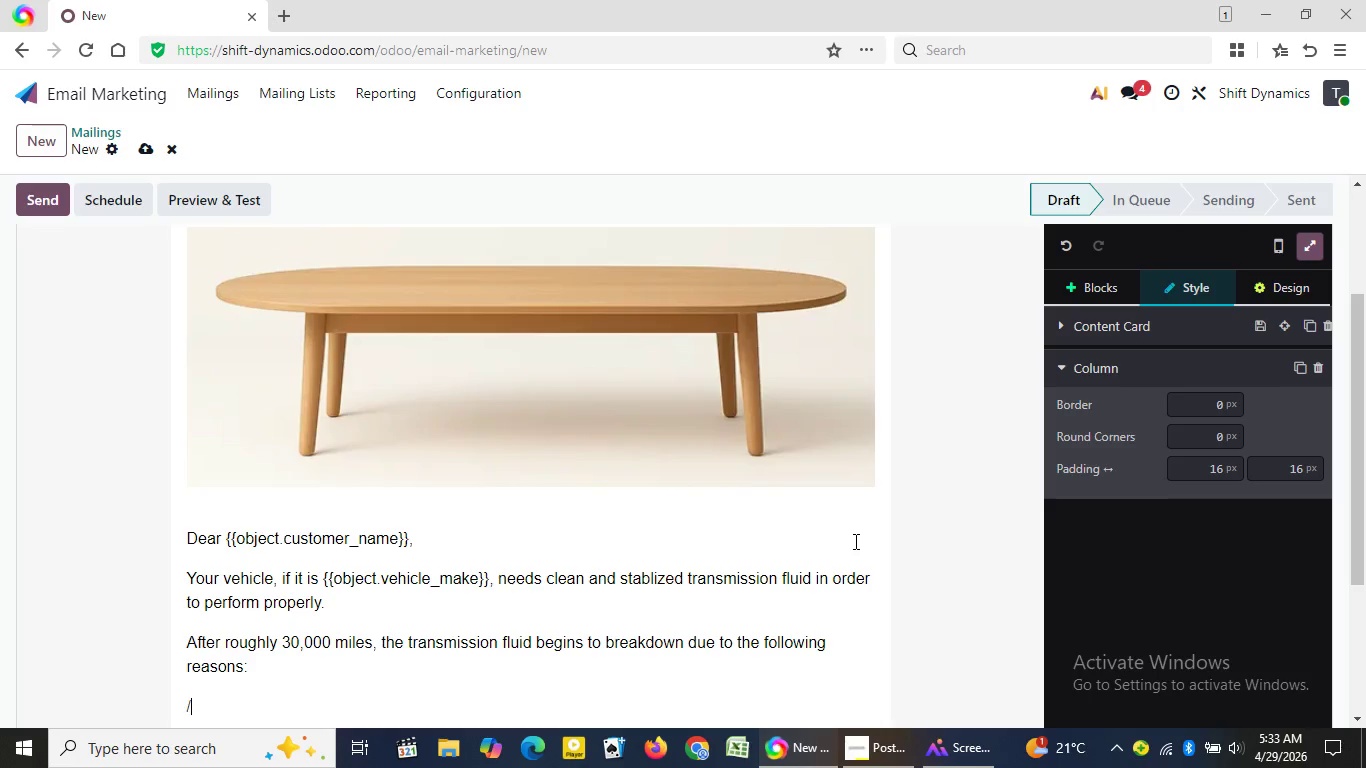 
key(Backspace)
 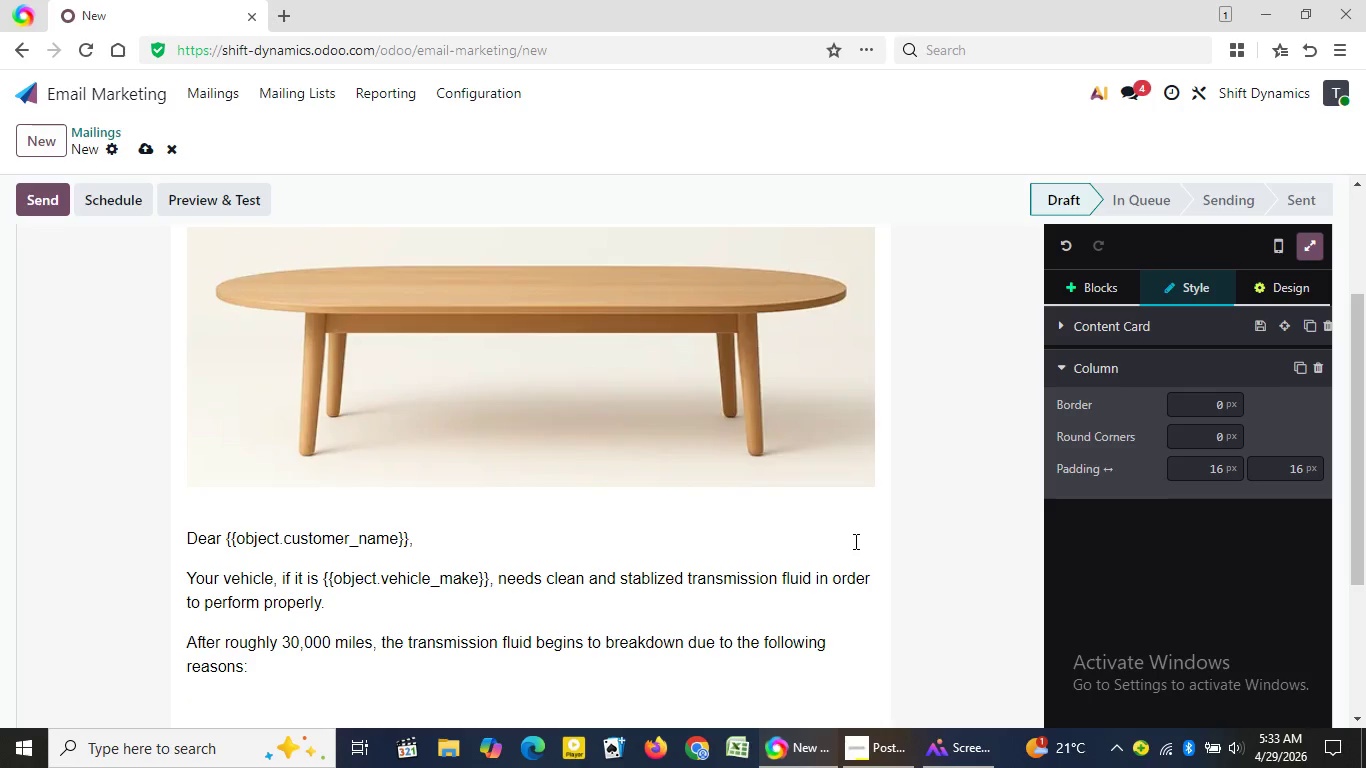 
left_click_drag(start_coordinate=[1354, 418], to_coordinate=[1349, 501])
 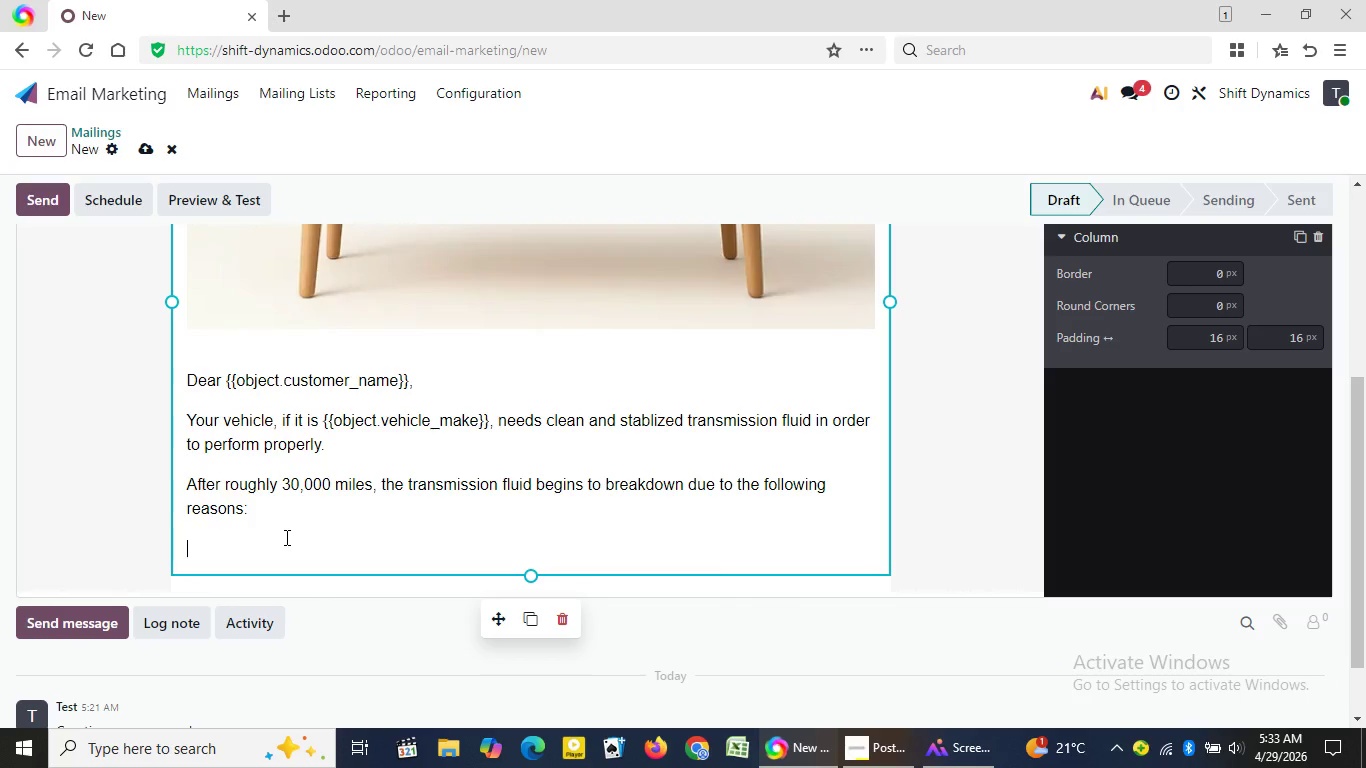 
wait(5.95)
 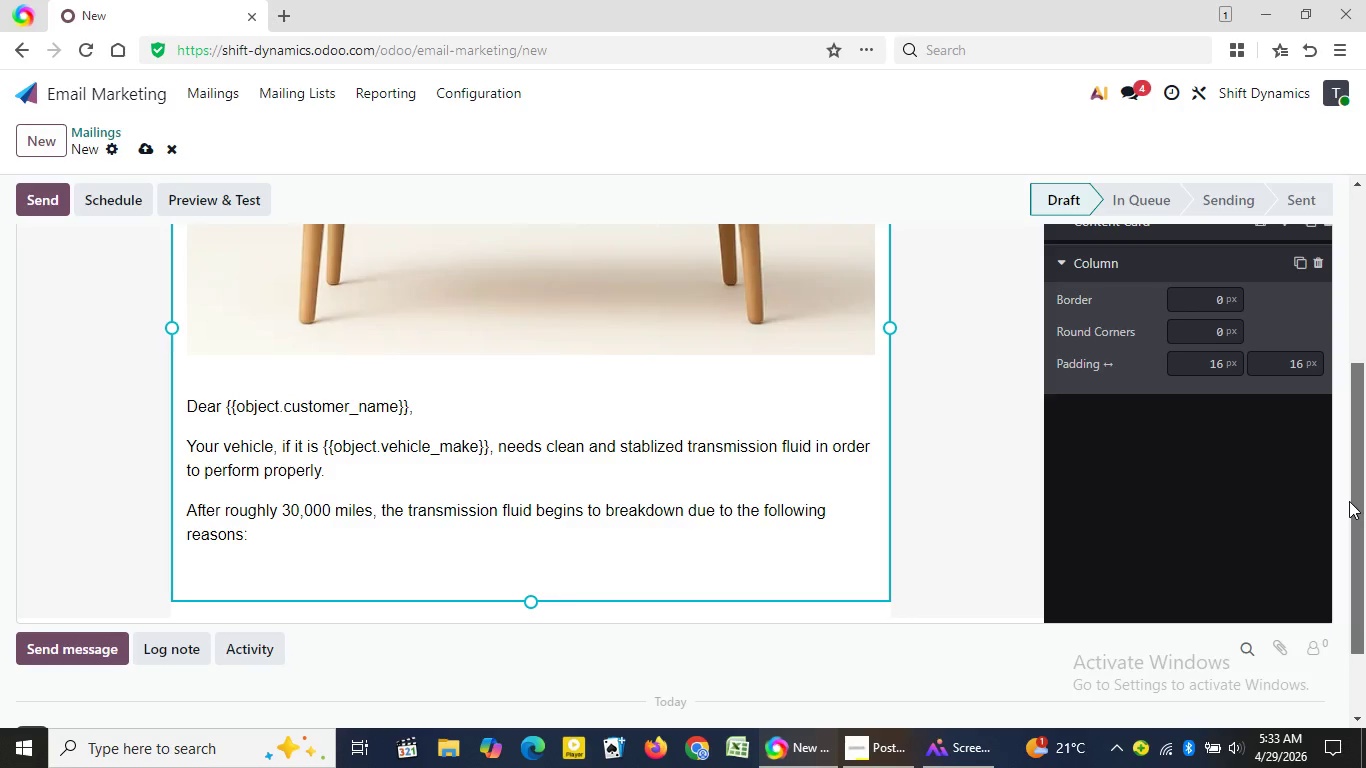 
type(/bu)
 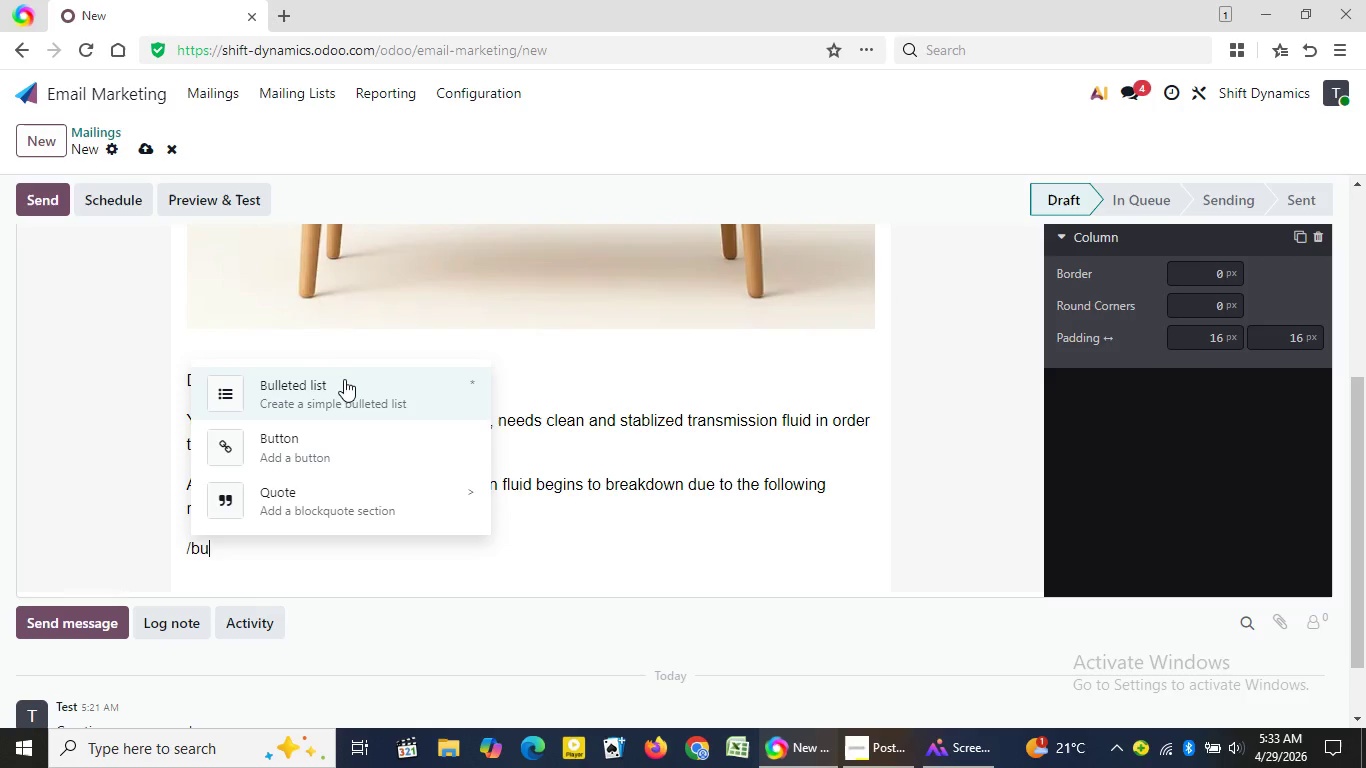 
left_click([344, 381])
 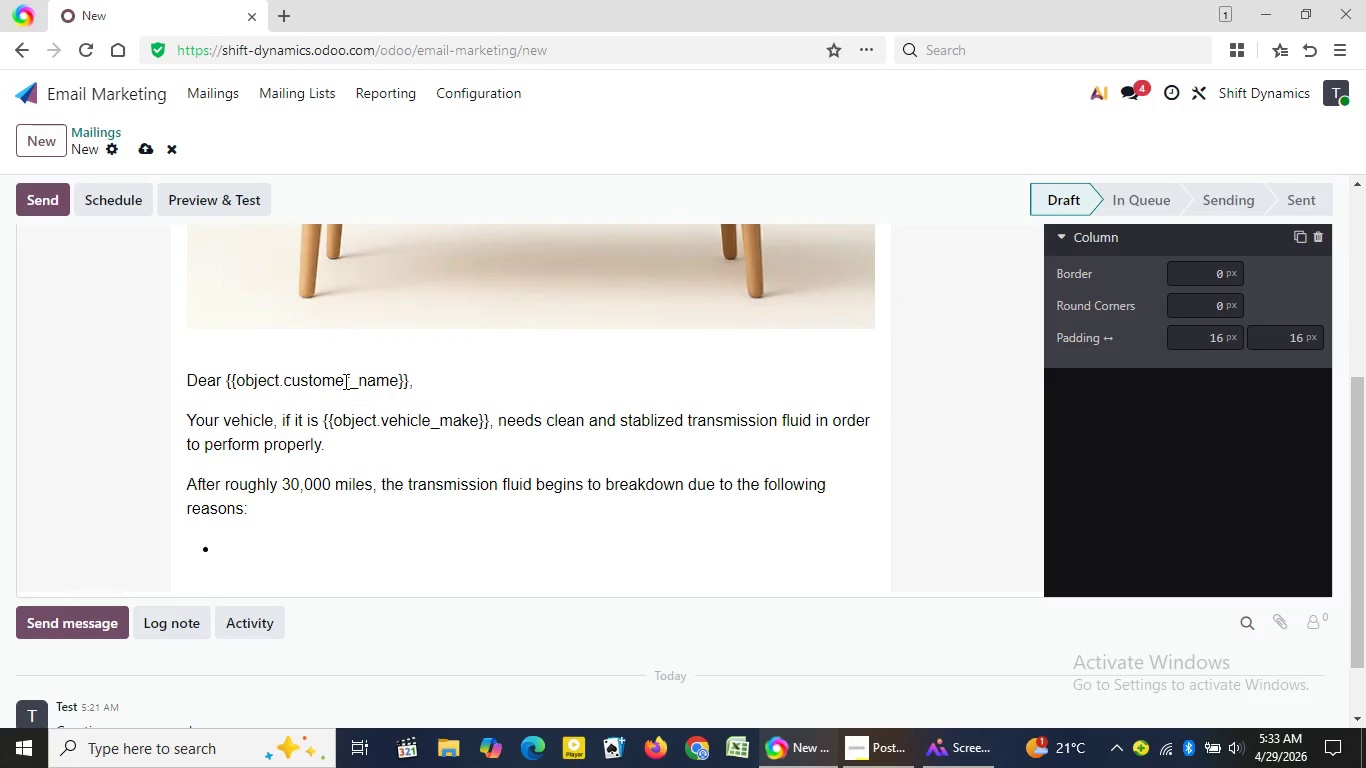 
type(Heat exposure)
 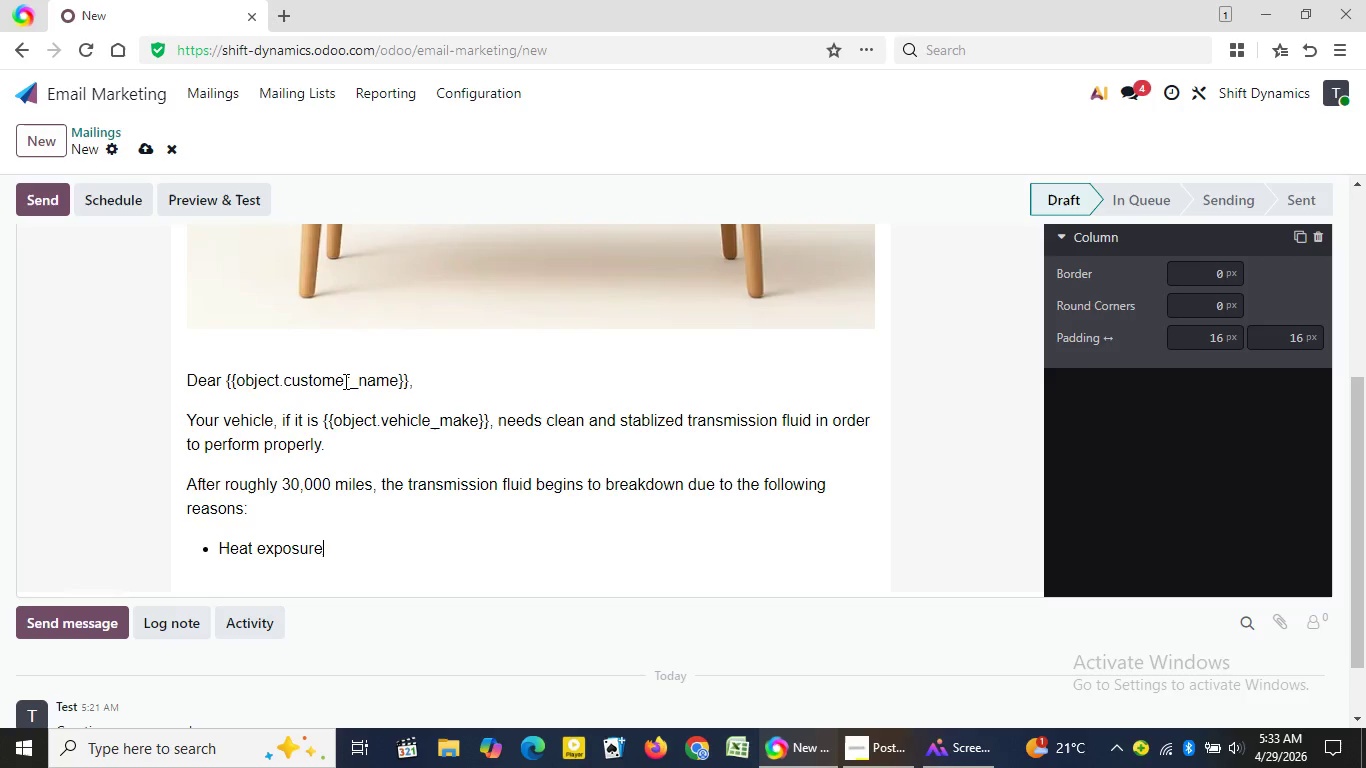 
key(Enter)
 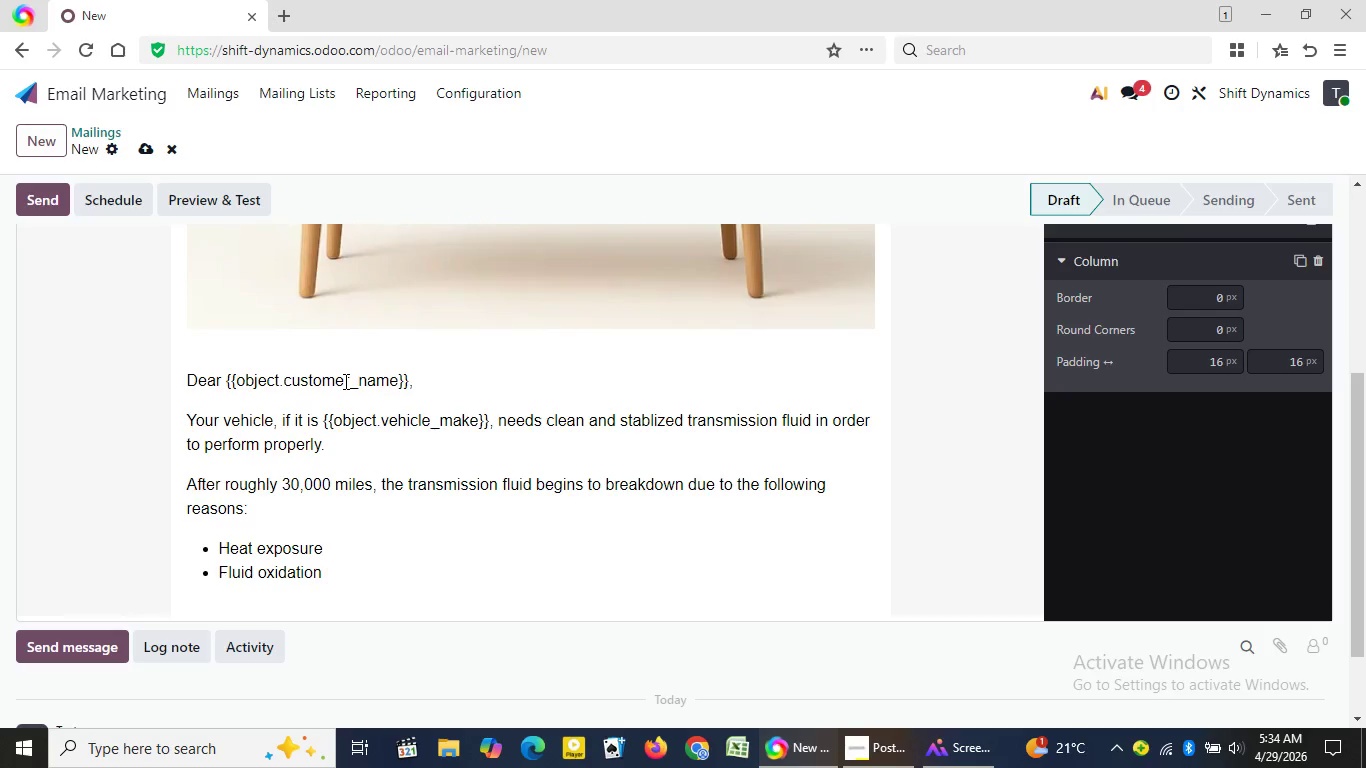 
type(Fluid oxidation)
 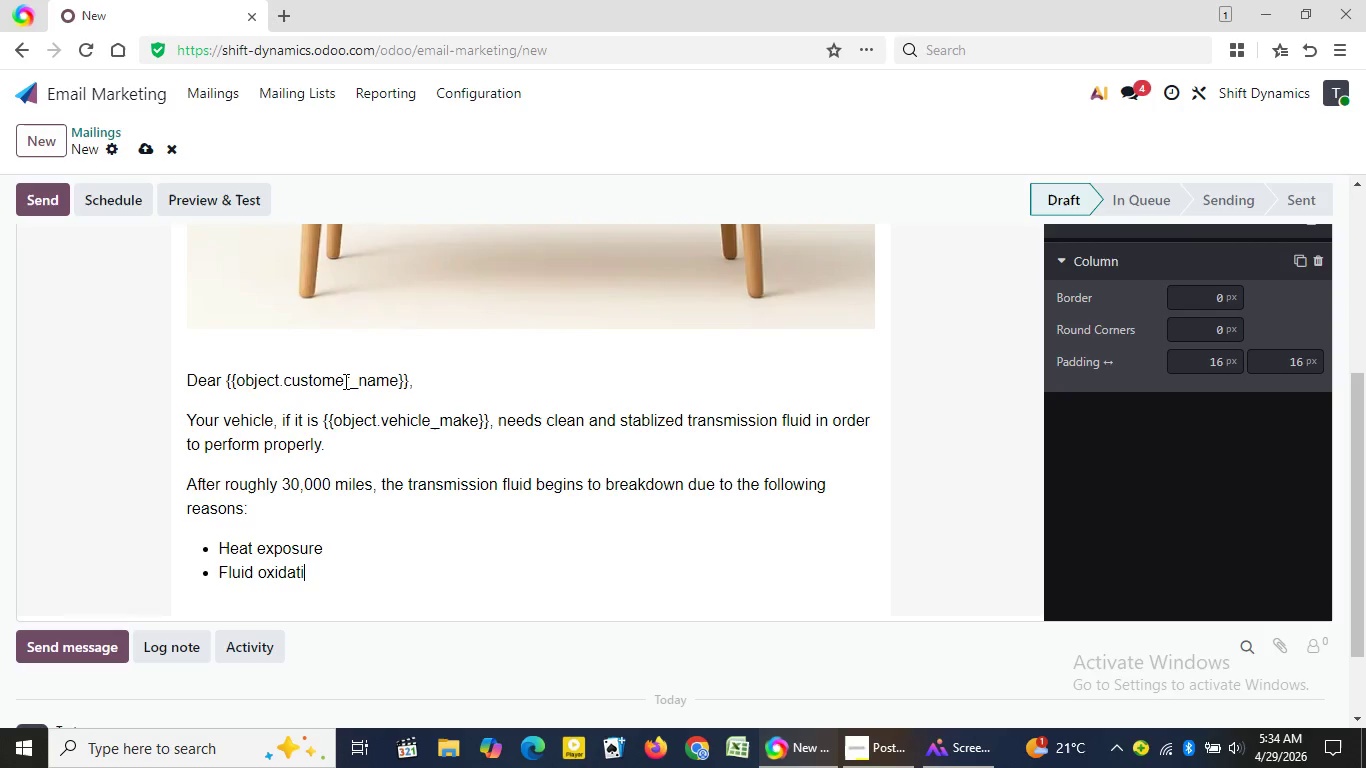 
wait(11.66)
 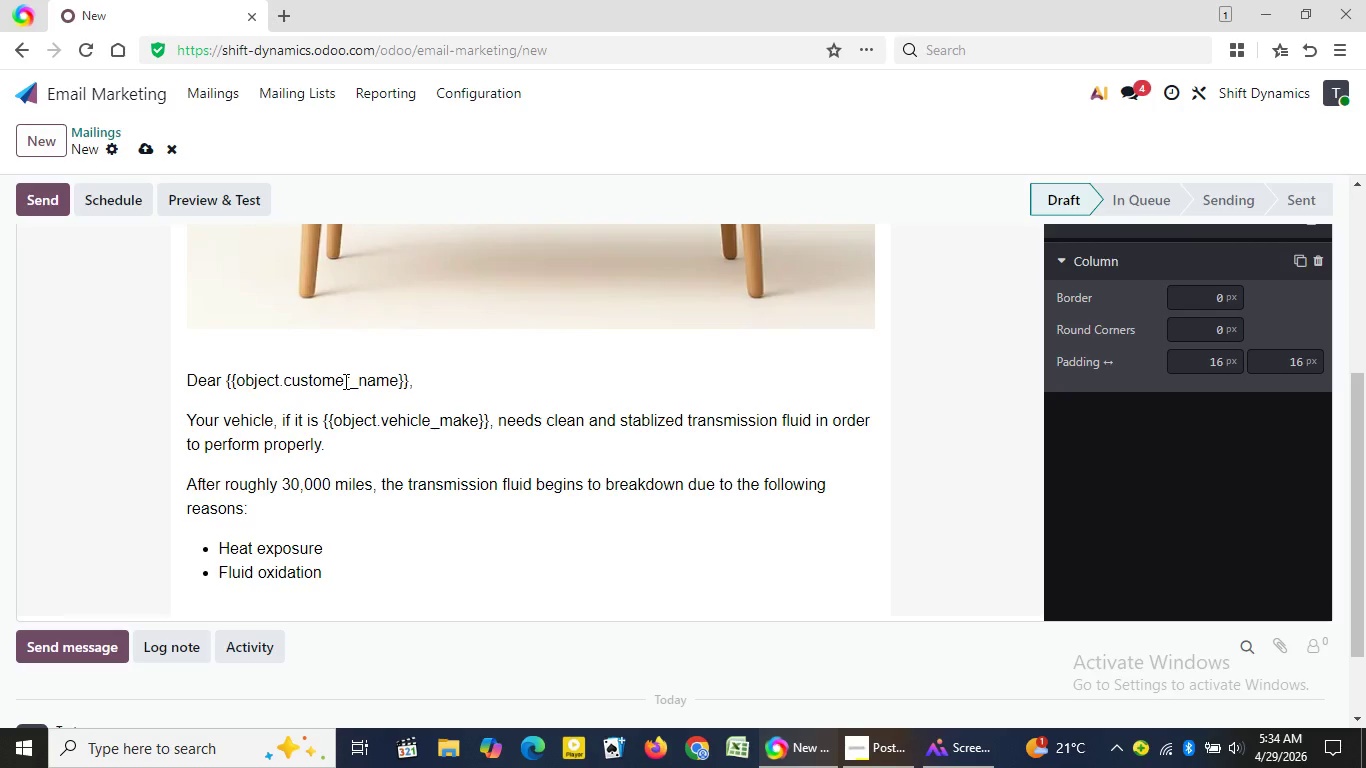 
key(Enter)
 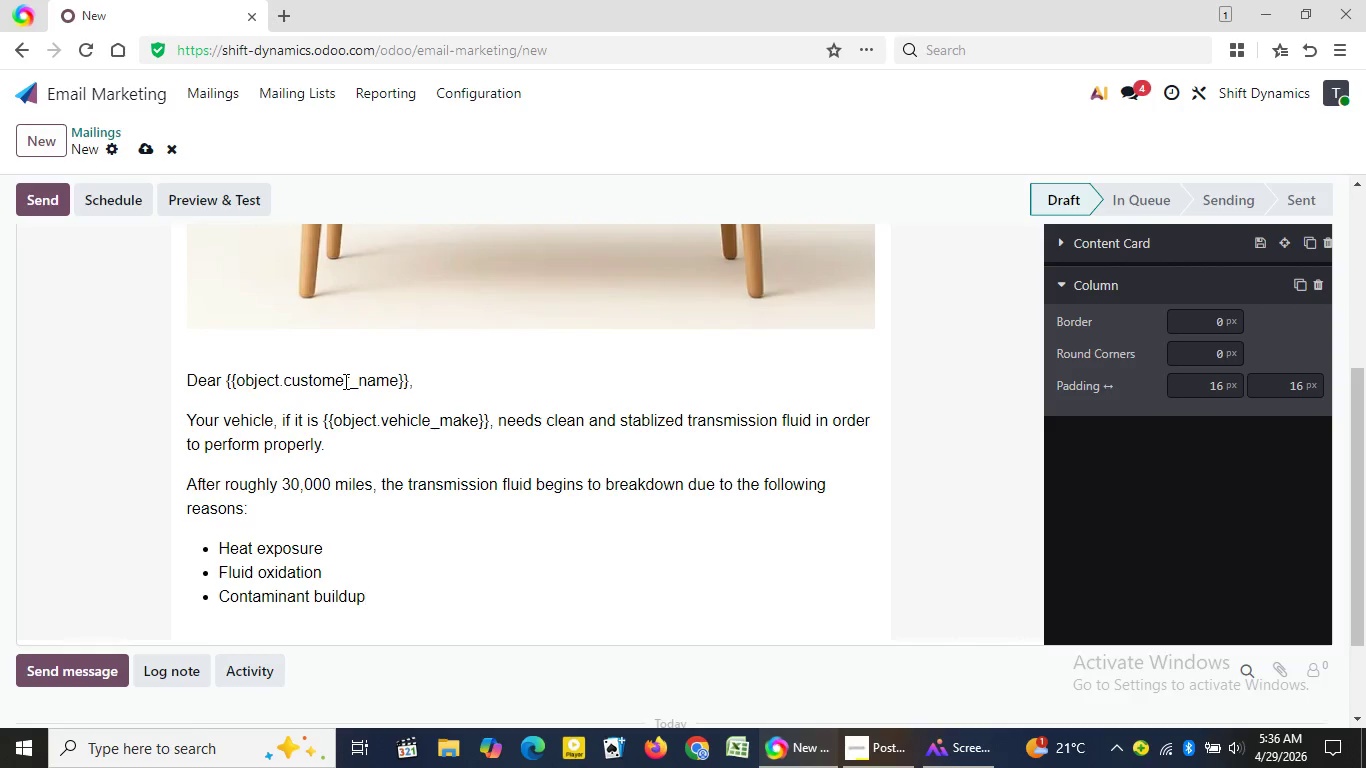 
type(Contaminant buildup)
 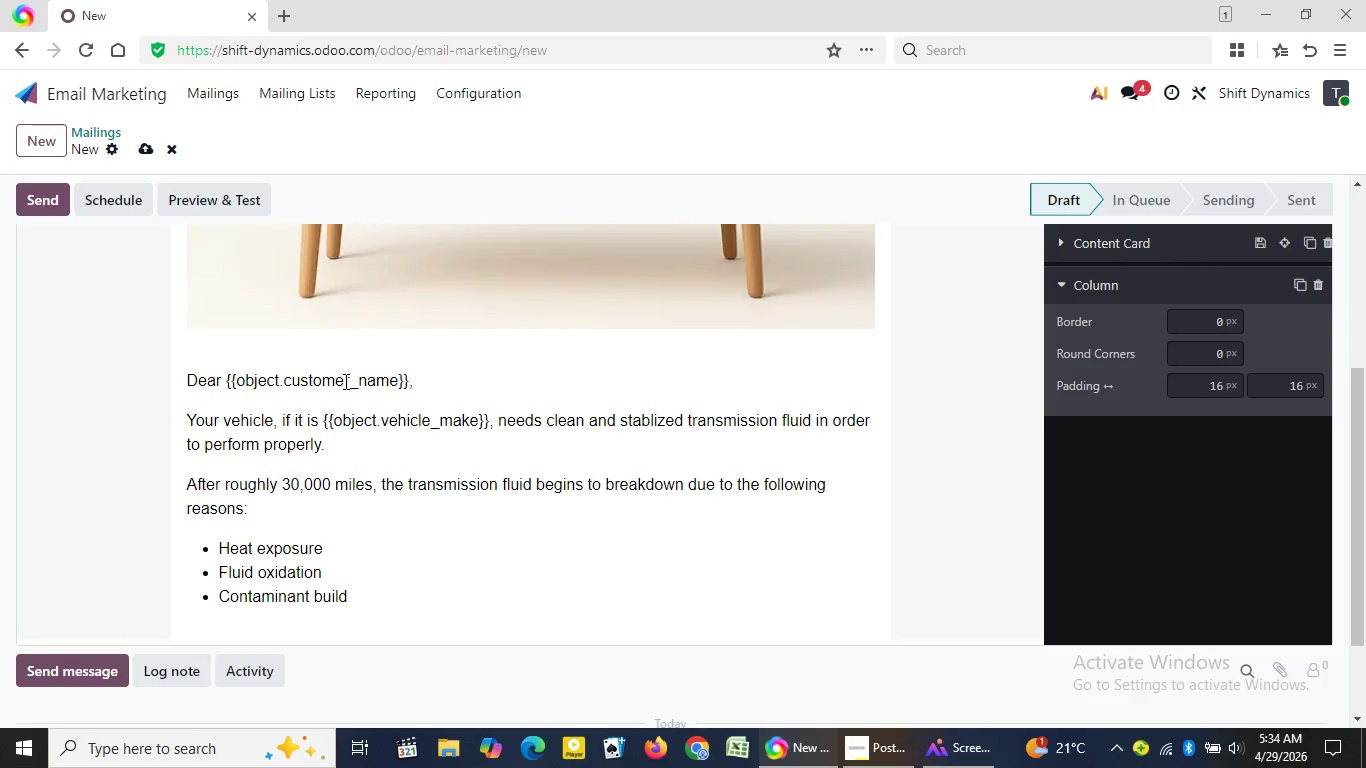 
wait(105.83)
 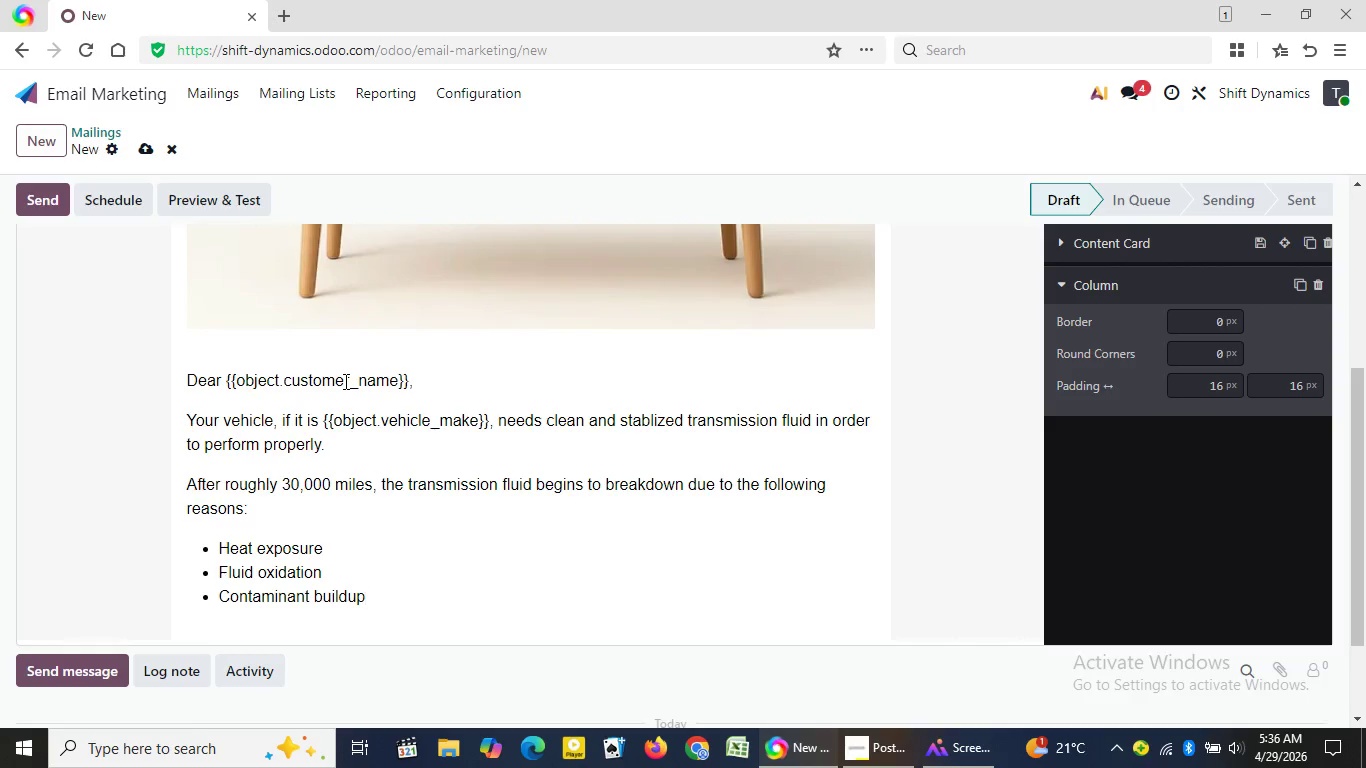 
key(Enter)
 